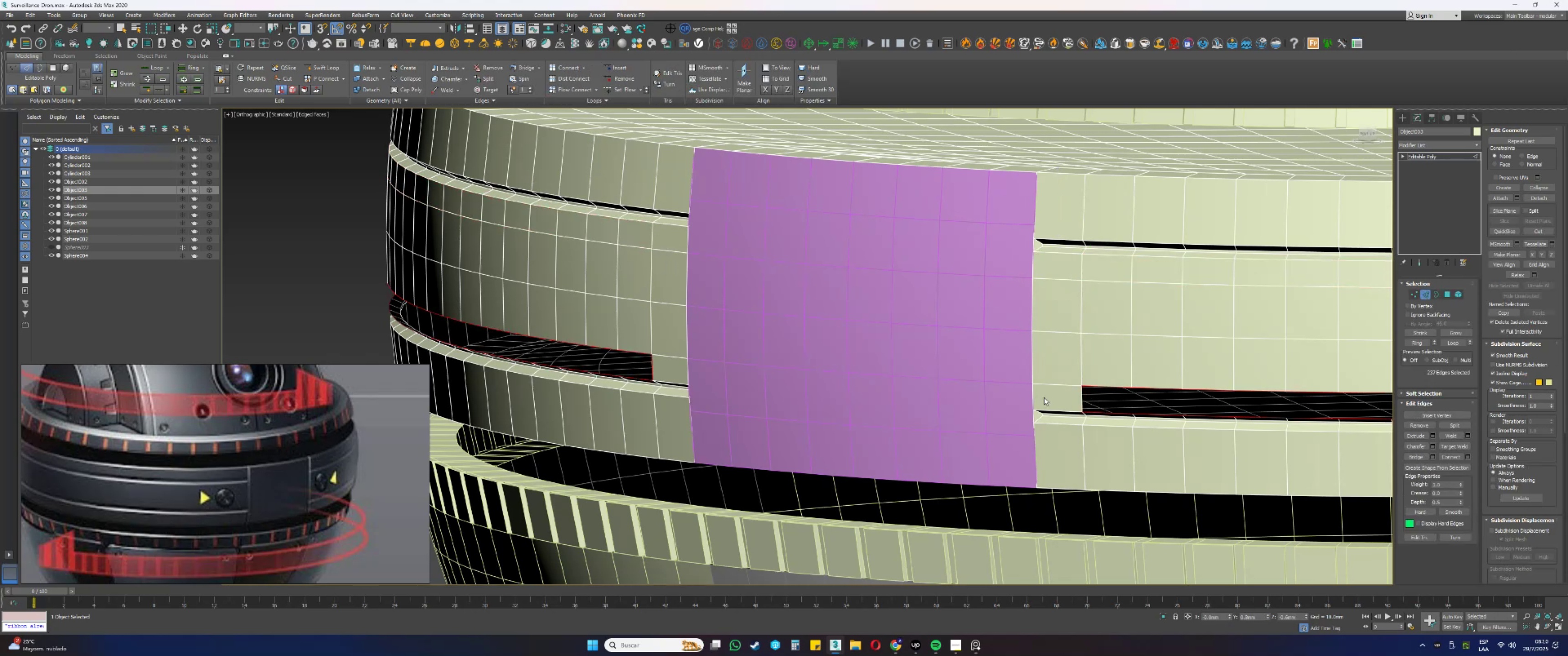 
hold_key(key=AltLeft, duration=0.73)
 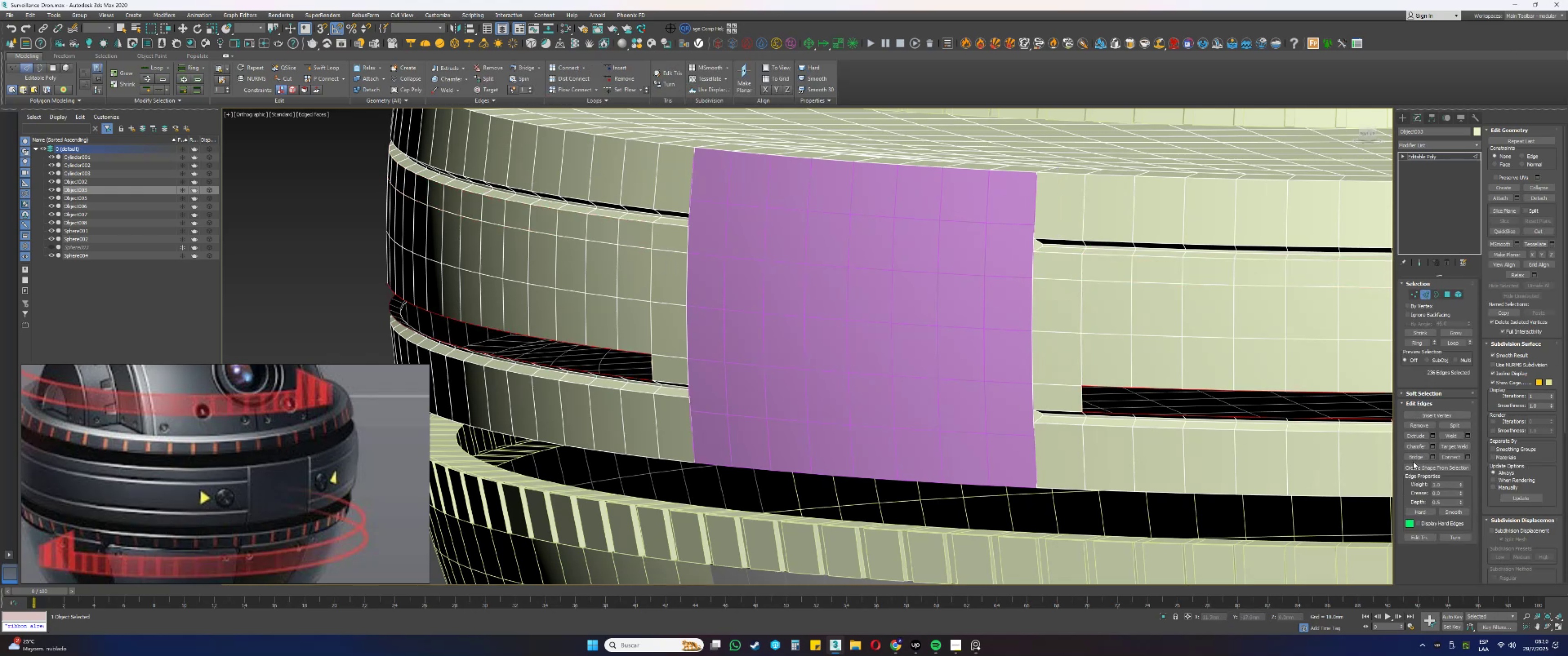 
left_click([1420, 455])
 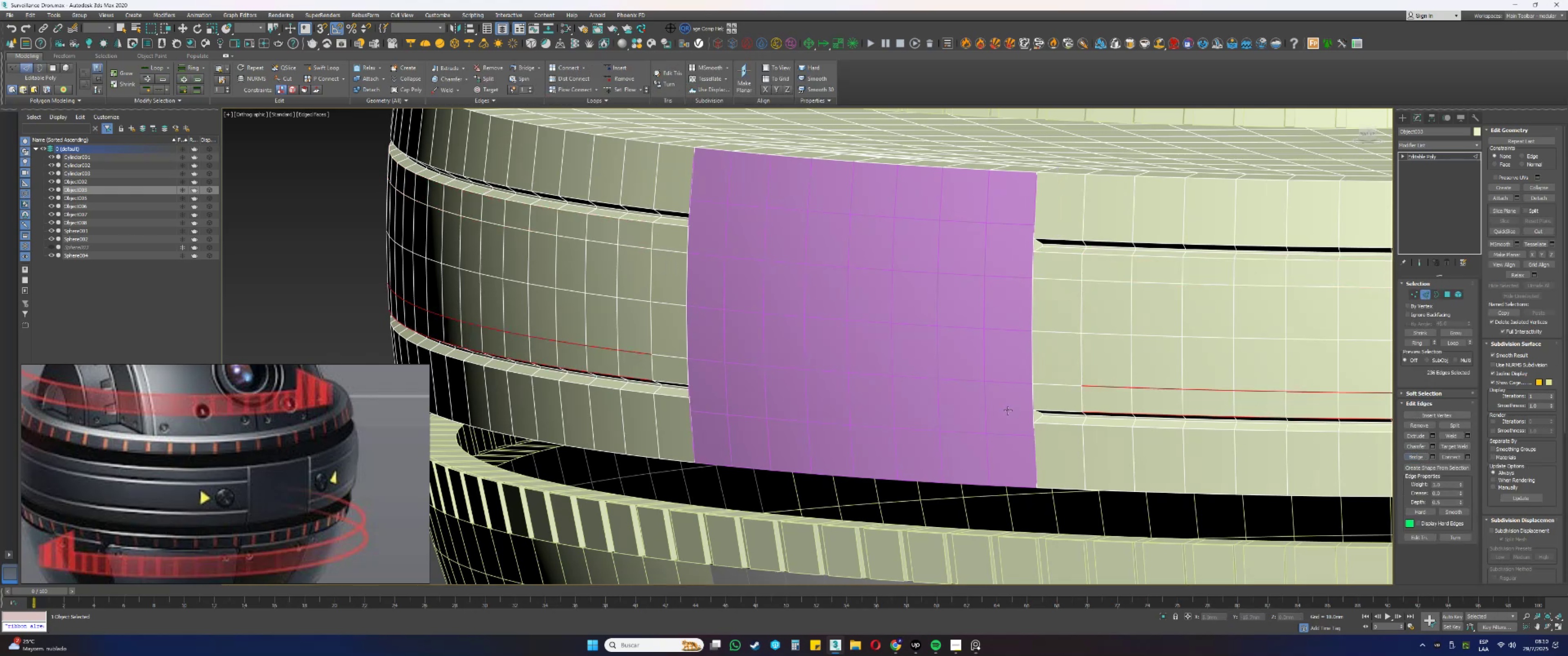 
scroll: coordinate [1043, 375], scroll_direction: down, amount: 3.0
 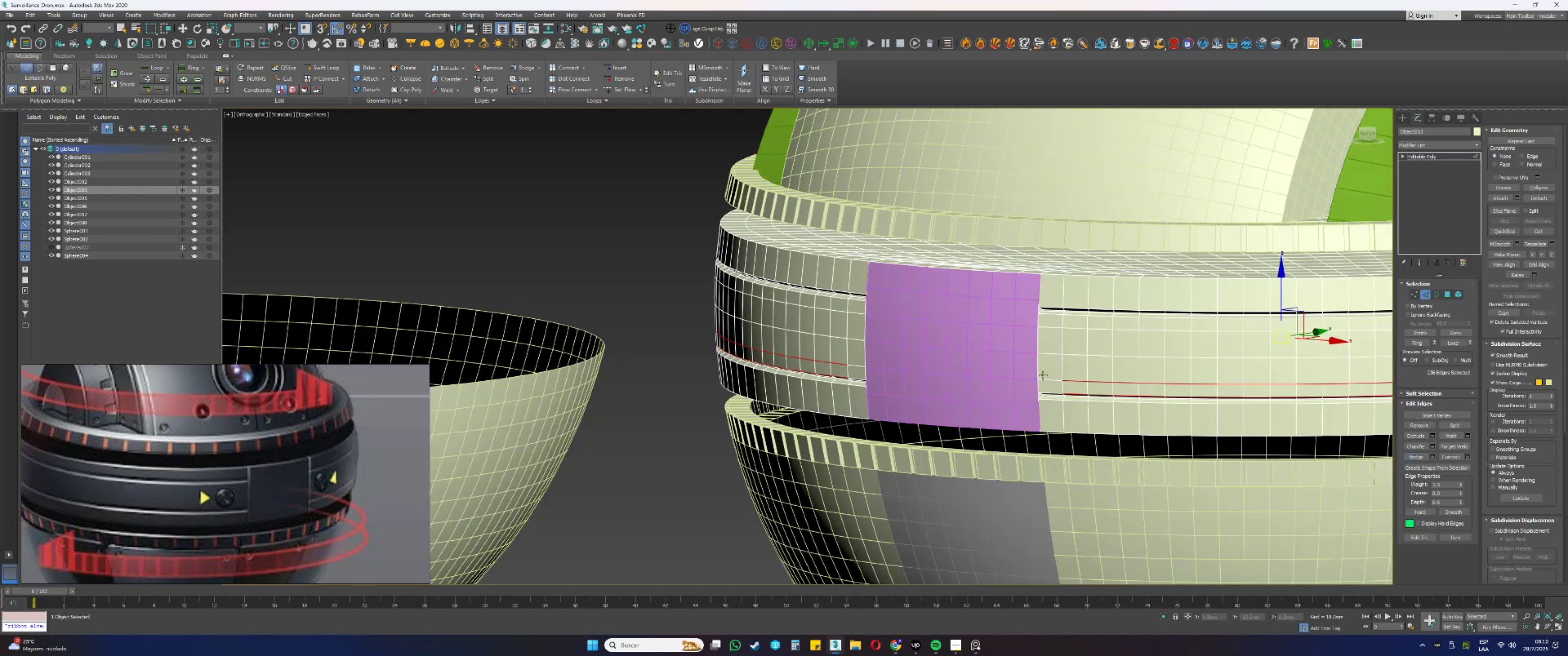 
scroll: coordinate [1071, 346], scroll_direction: up, amount: 2.0
 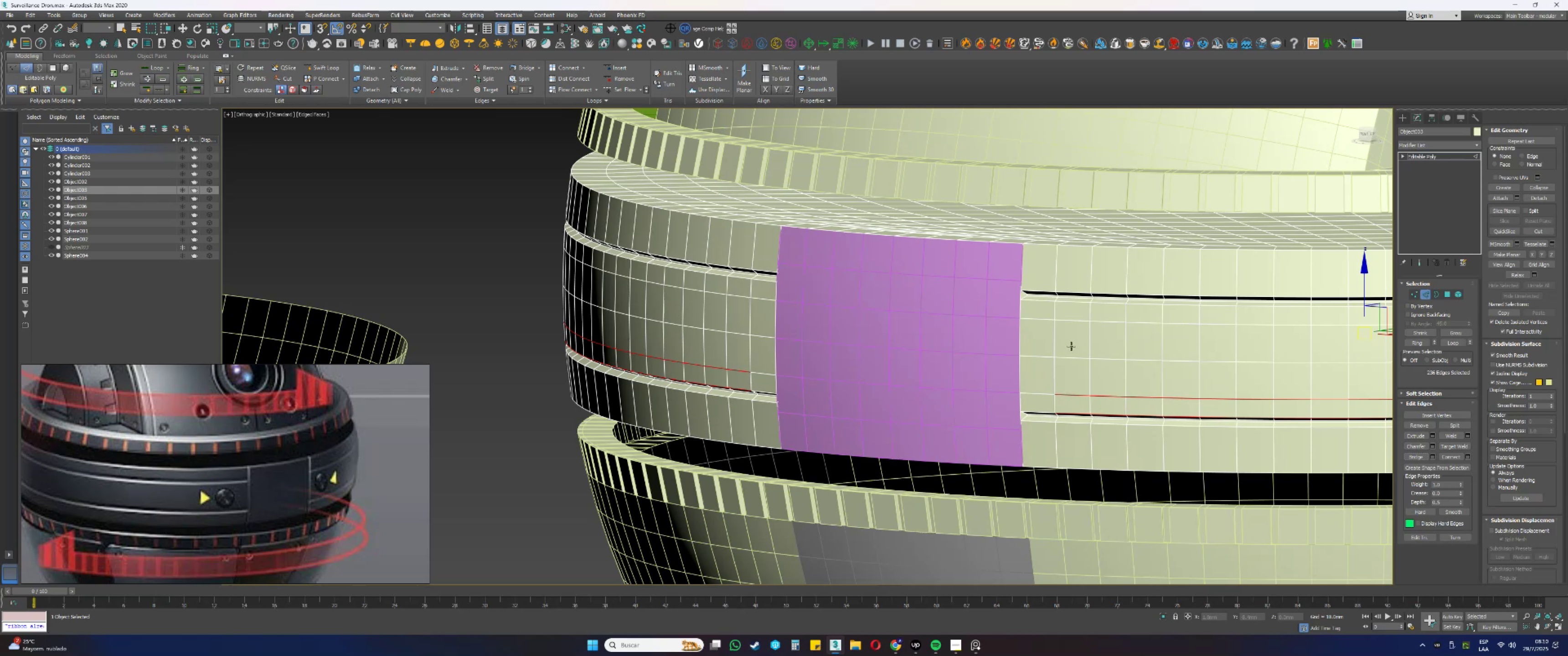 
key(F3)
 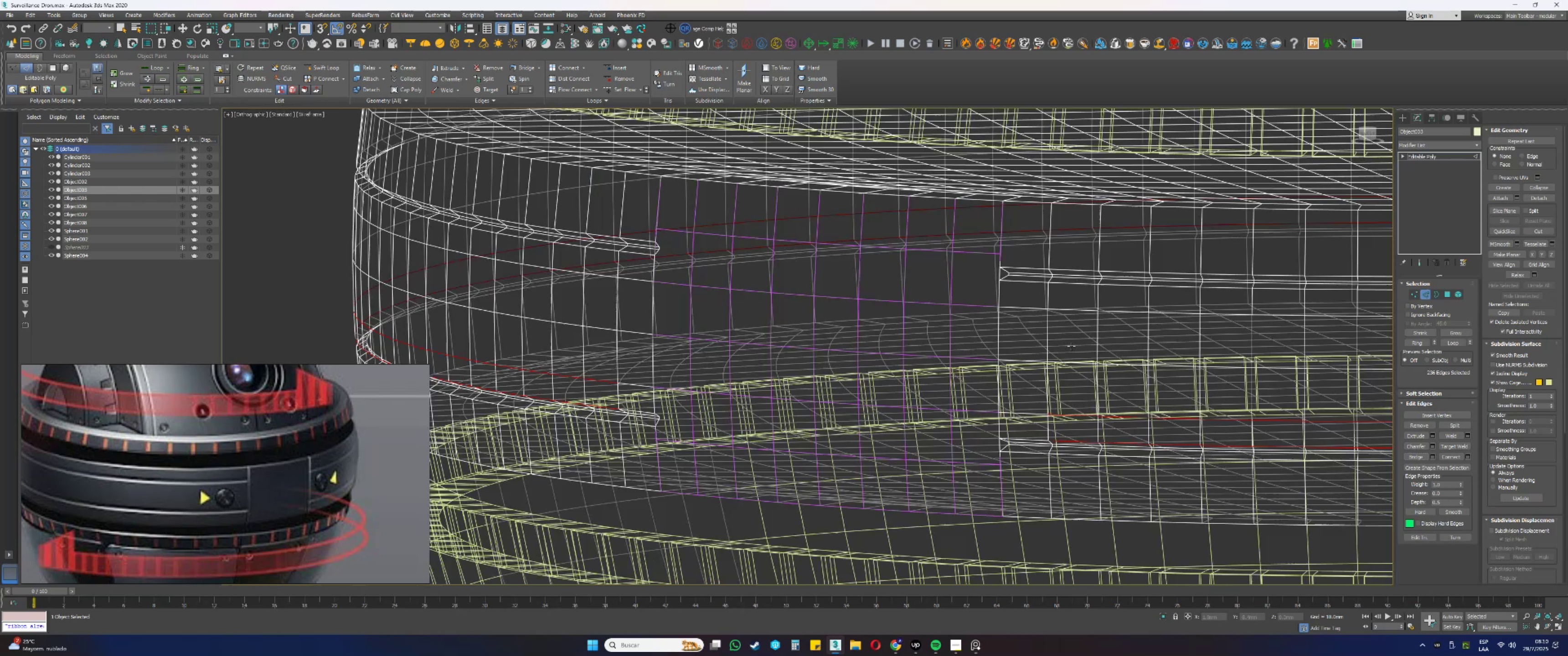 
key(F3)
 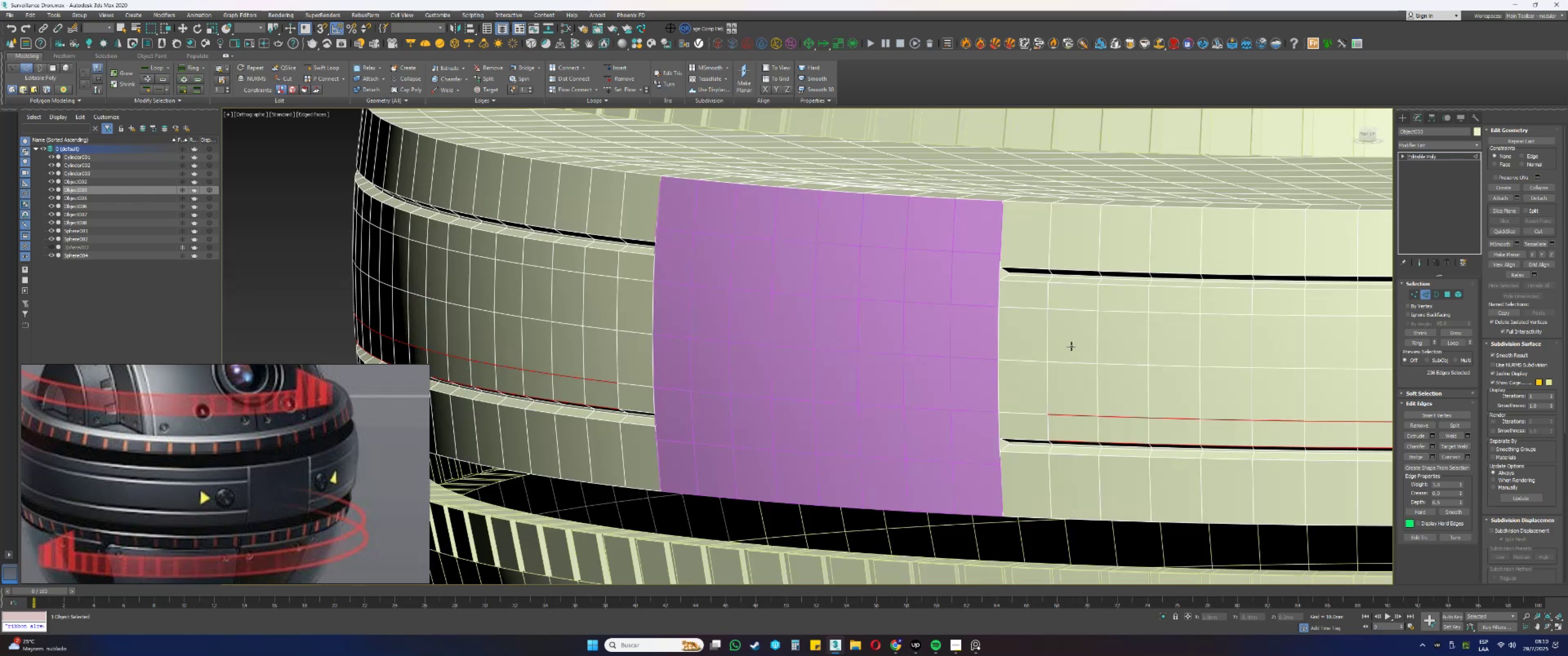 
key(F4)
 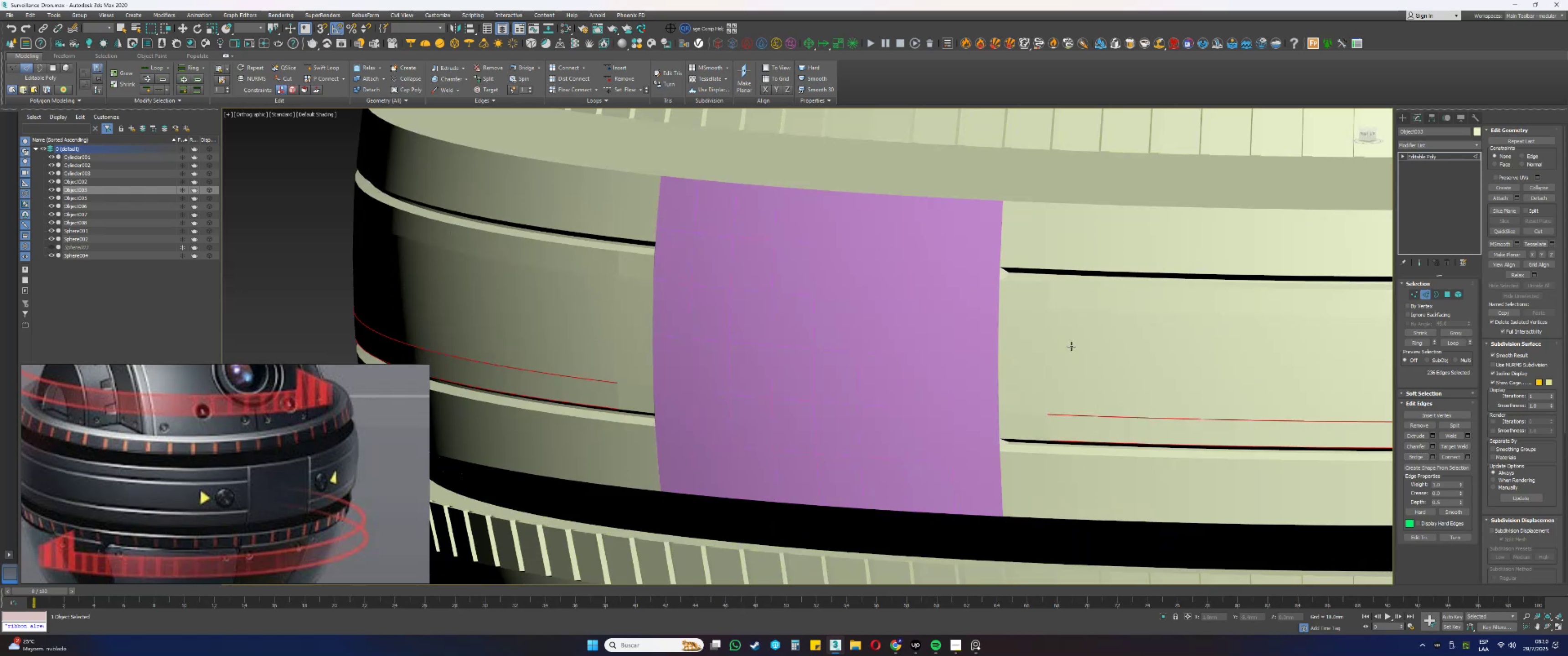 
scroll: coordinate [1071, 346], scroll_direction: down, amount: 2.0
 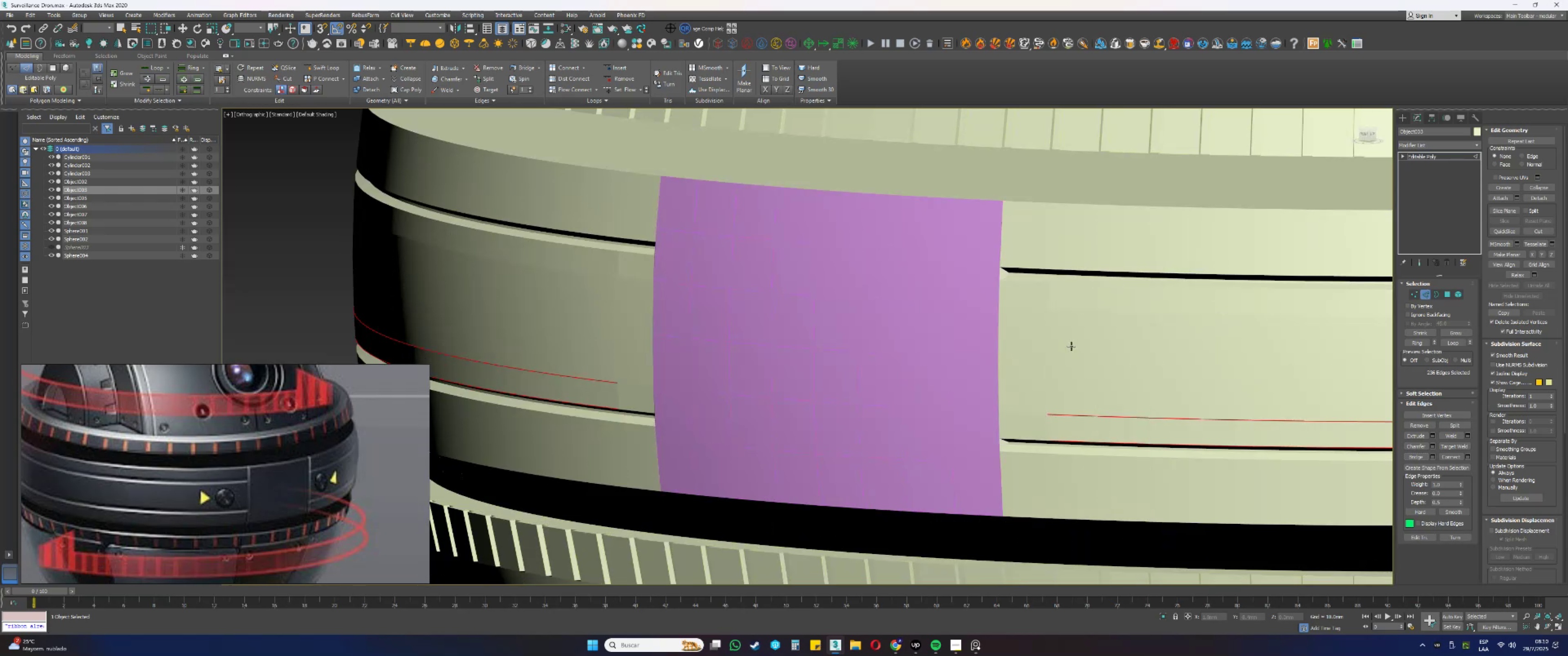 
hold_key(key=AltLeft, duration=0.55)
 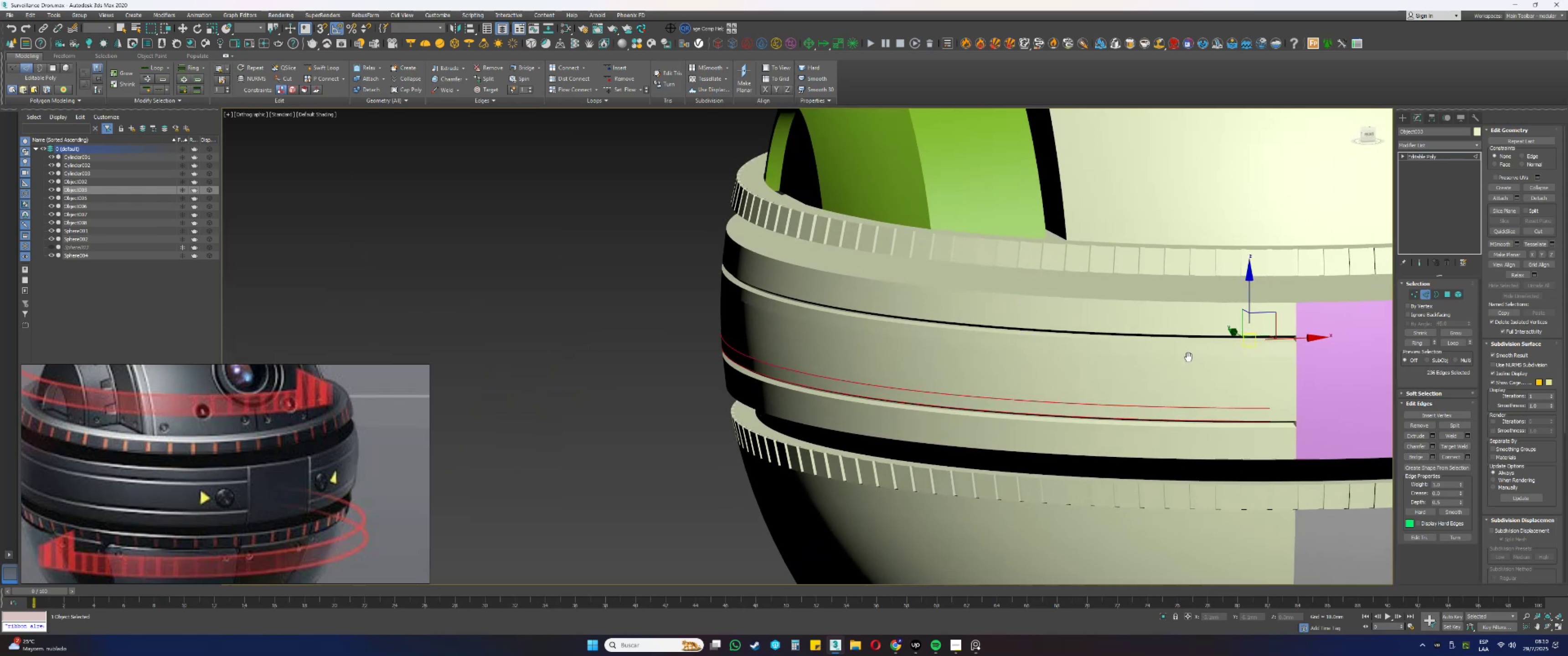 
scroll: coordinate [822, 313], scroll_direction: down, amount: 2.0
 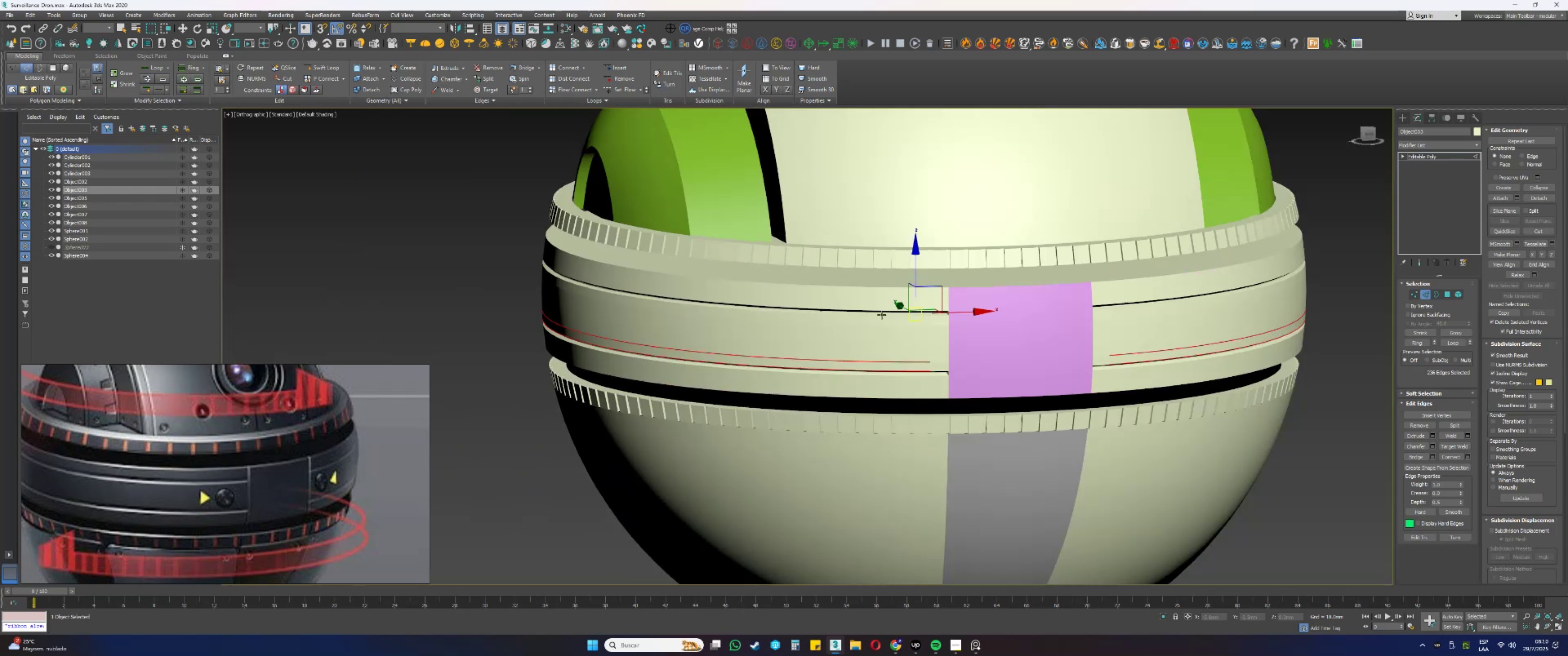 
hold_key(key=AltLeft, duration=0.37)
 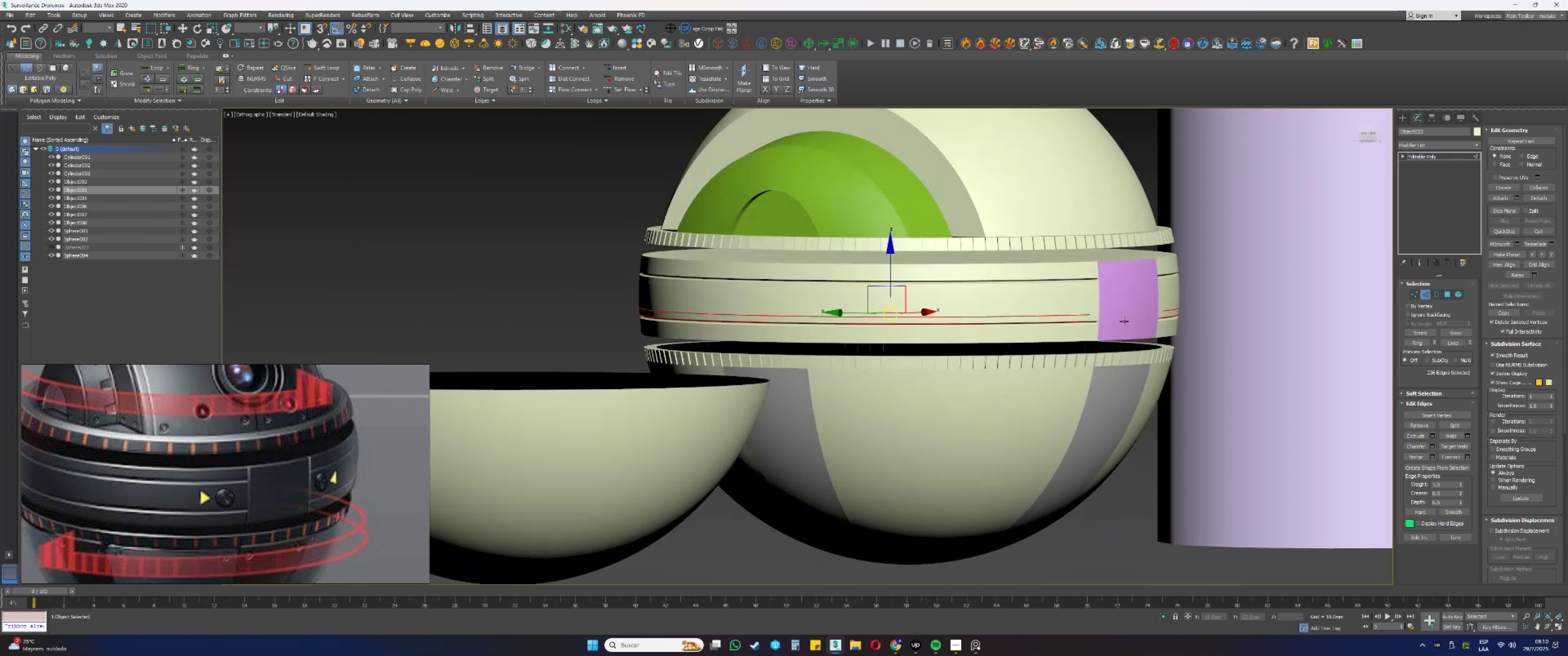 
scroll: coordinate [1091, 312], scroll_direction: up, amount: 4.0
 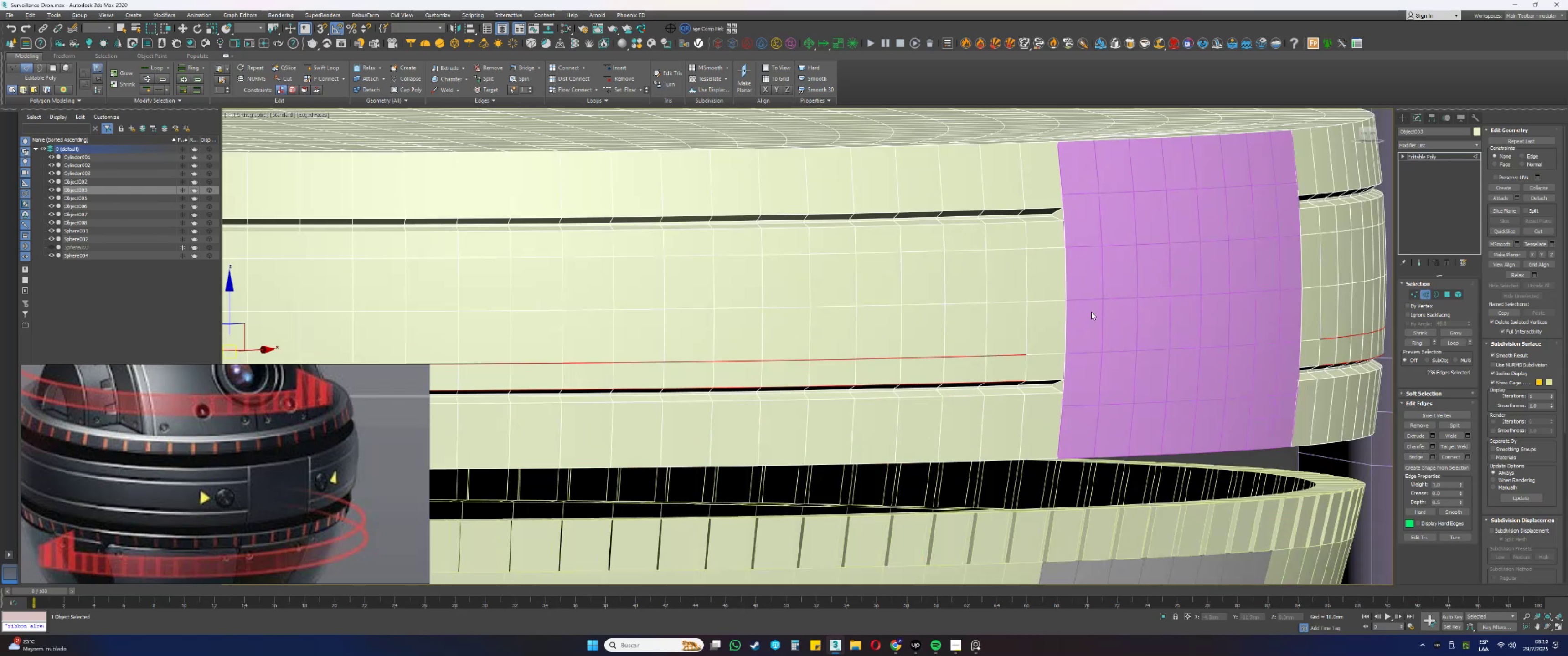 
key(F4)
 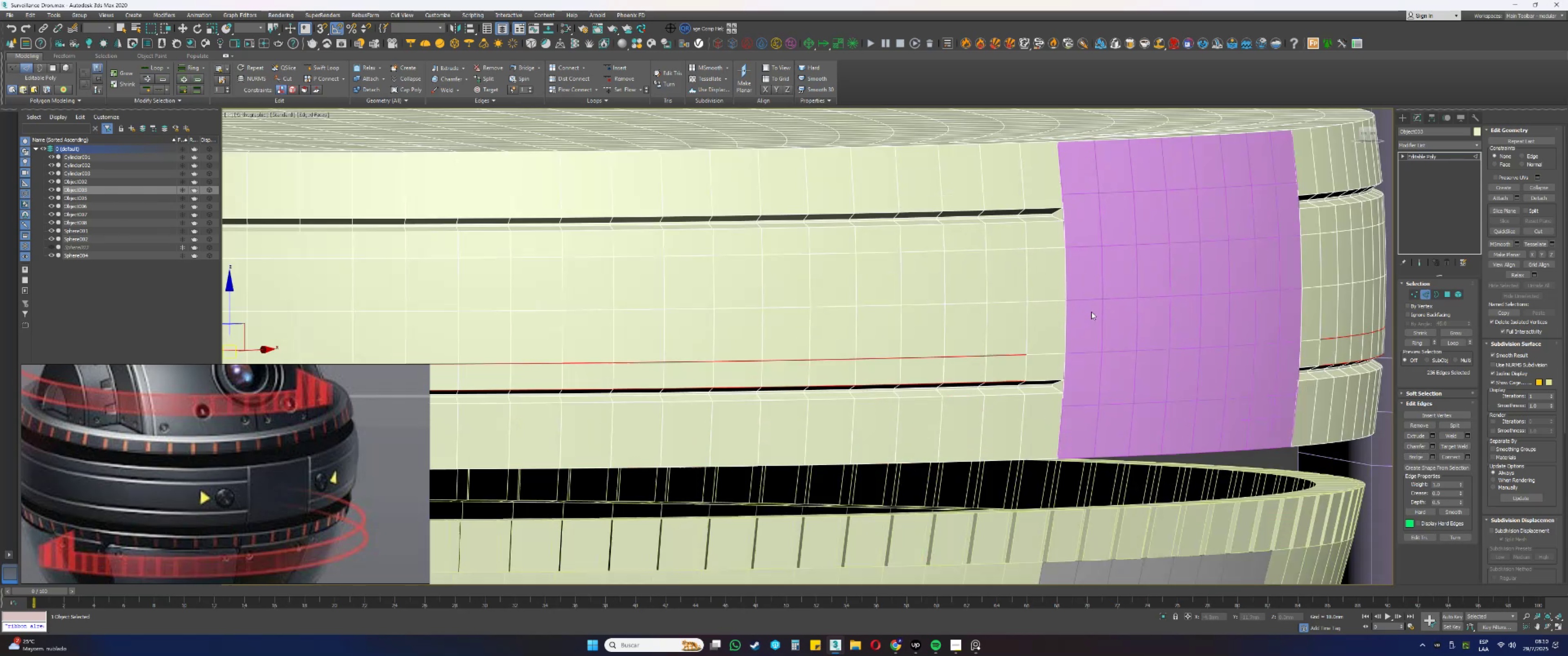 
key(Alt+AltLeft)
 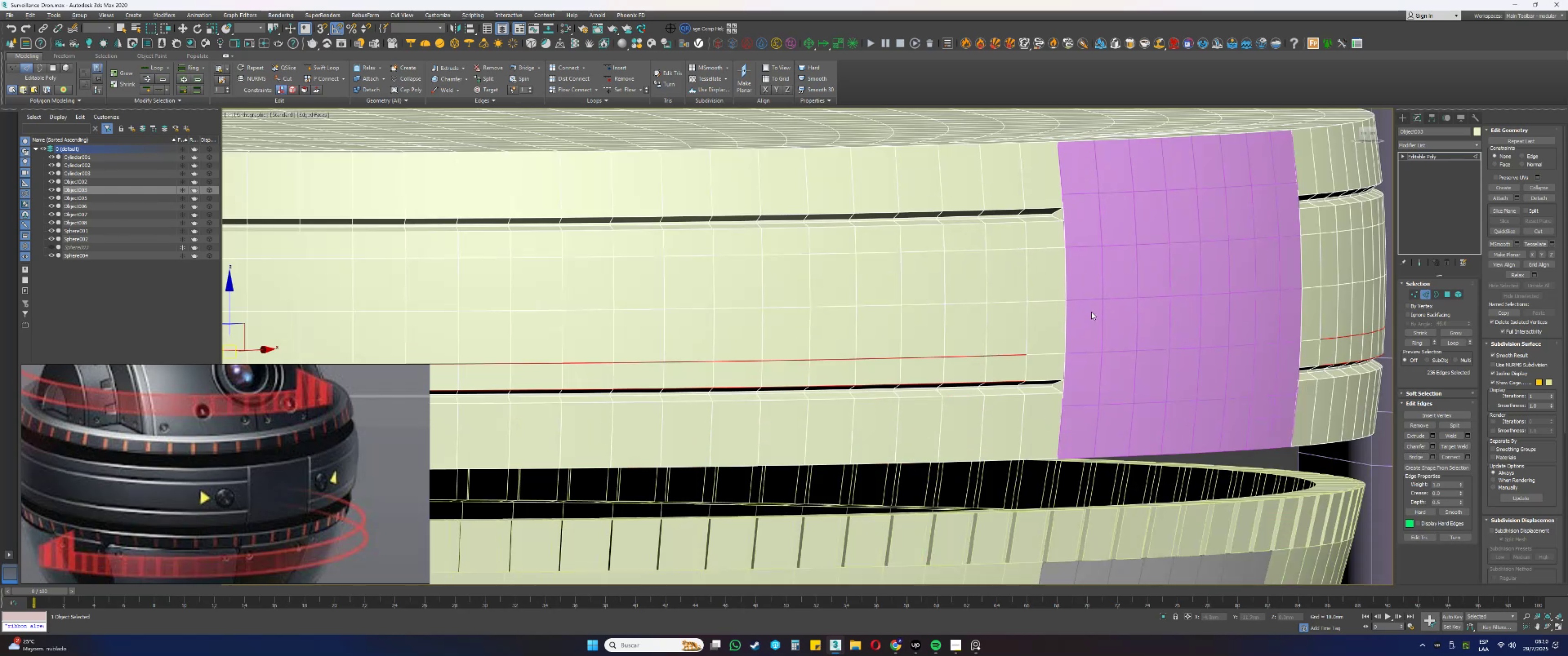 
scroll: coordinate [1126, 245], scroll_direction: up, amount: 4.0
 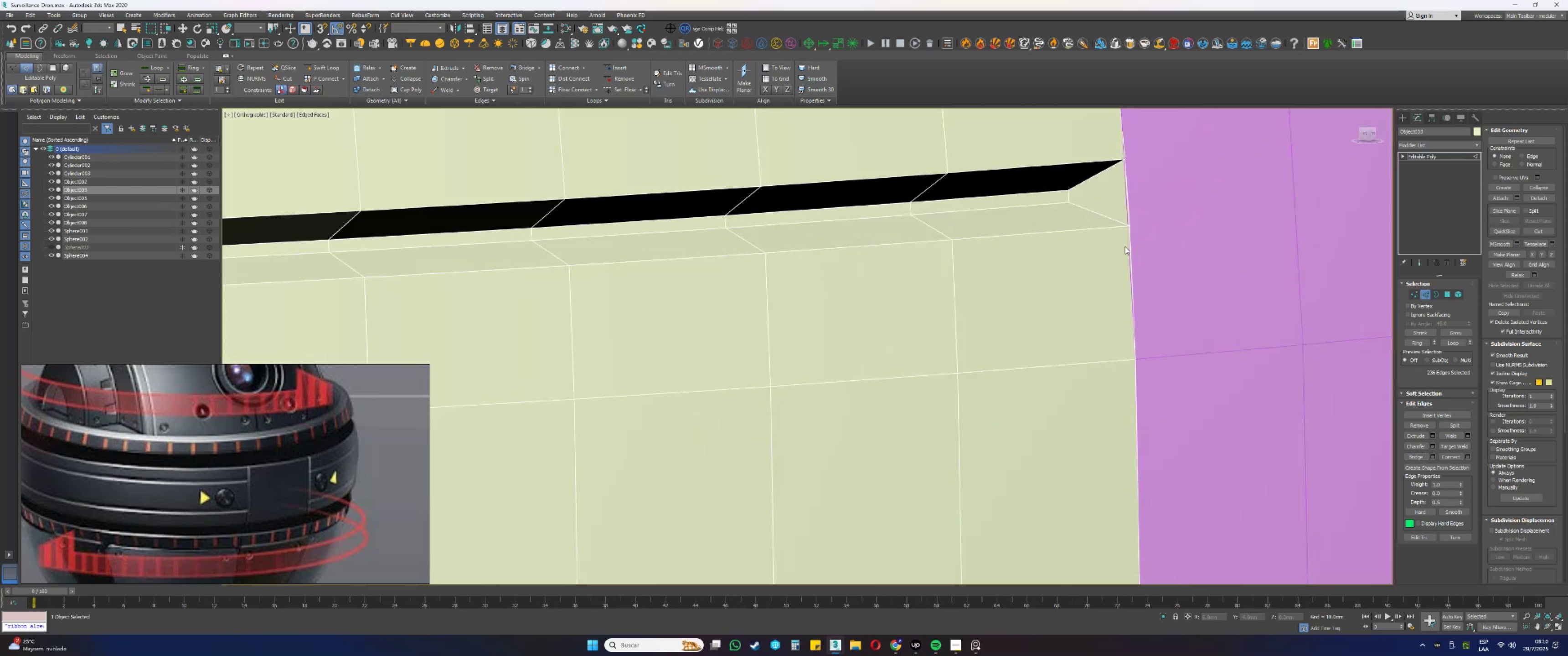 
scroll: coordinate [1104, 295], scroll_direction: down, amount: 7.0
 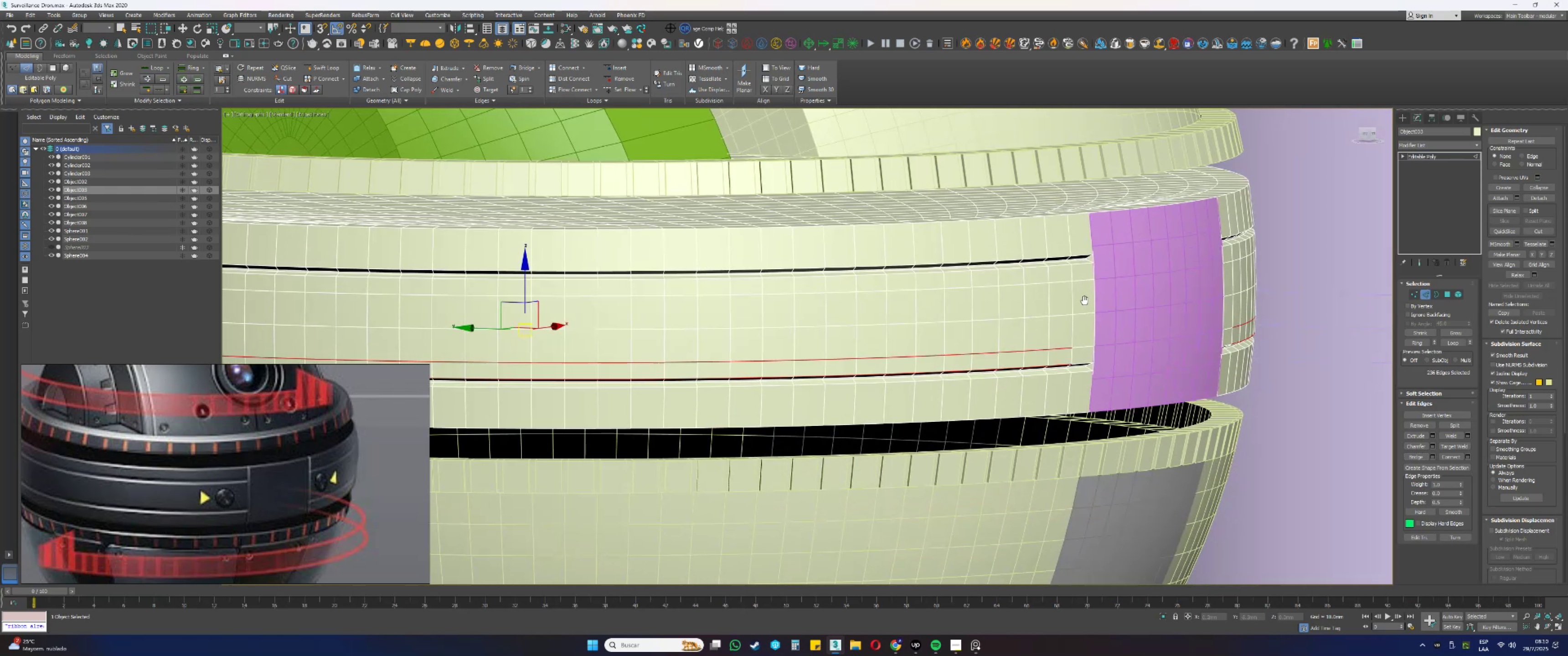 
type(33)
 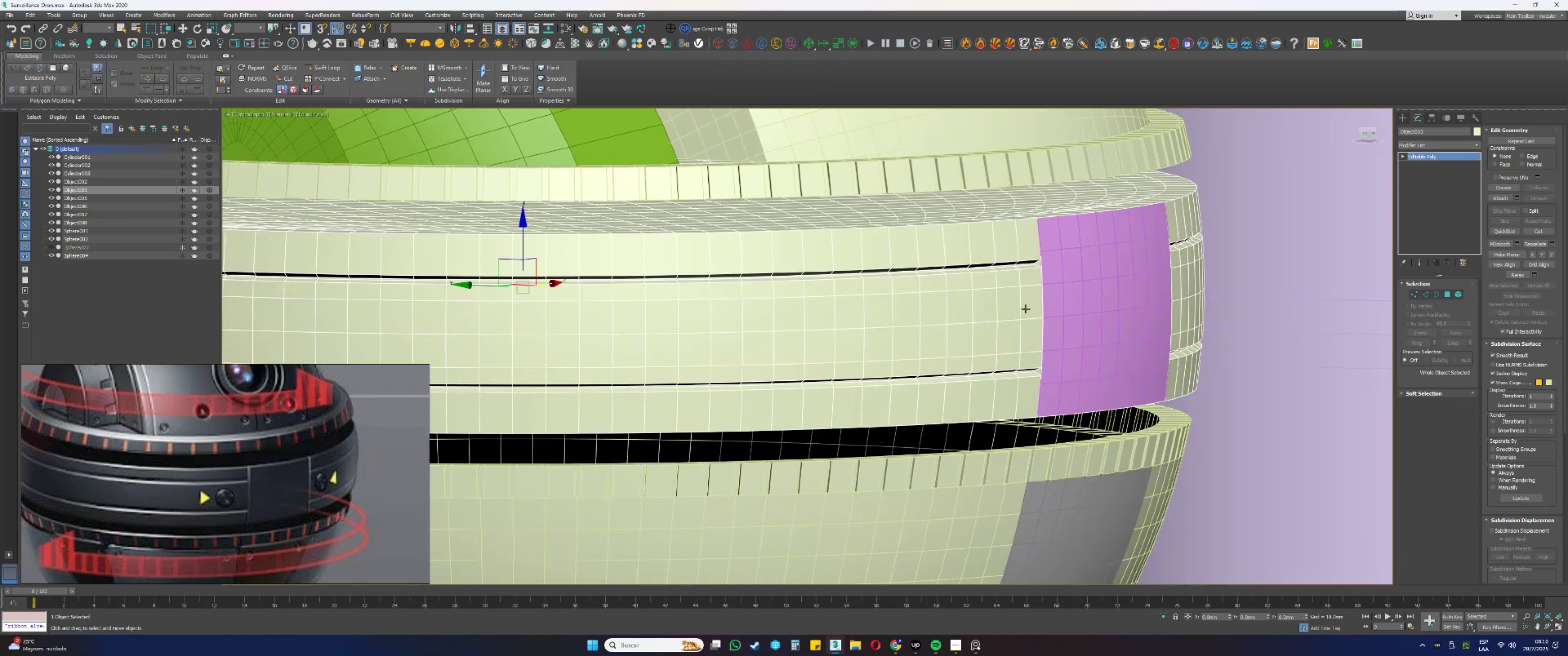 
key(Alt+AltLeft)
 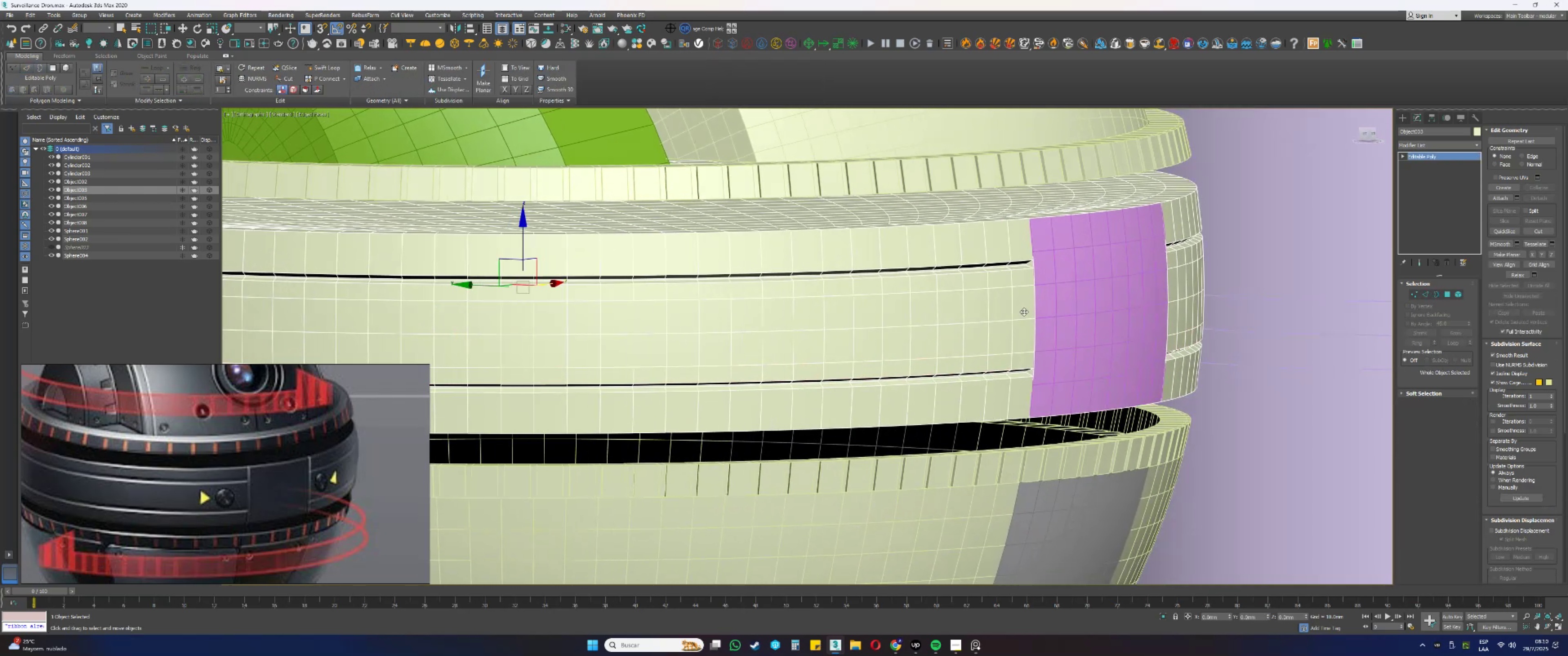 
key(F3)
 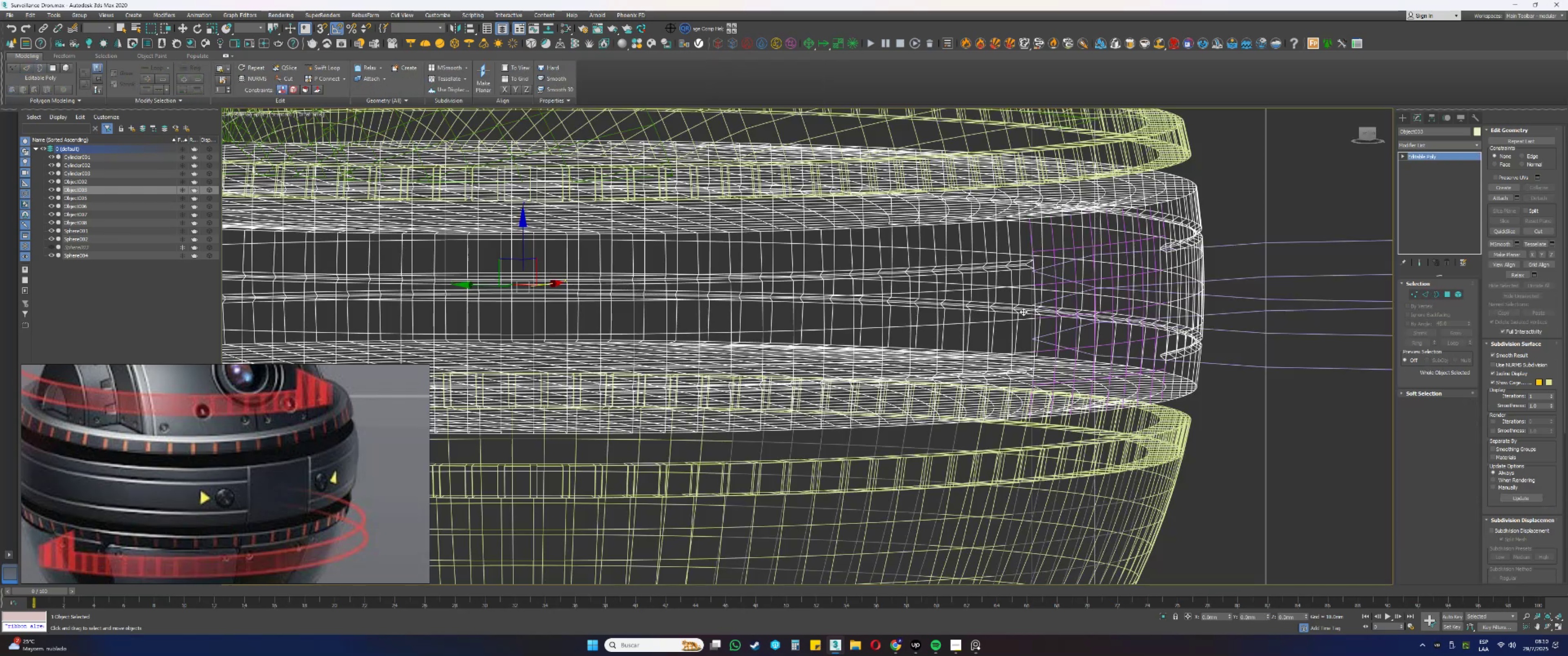 
key(F3)
 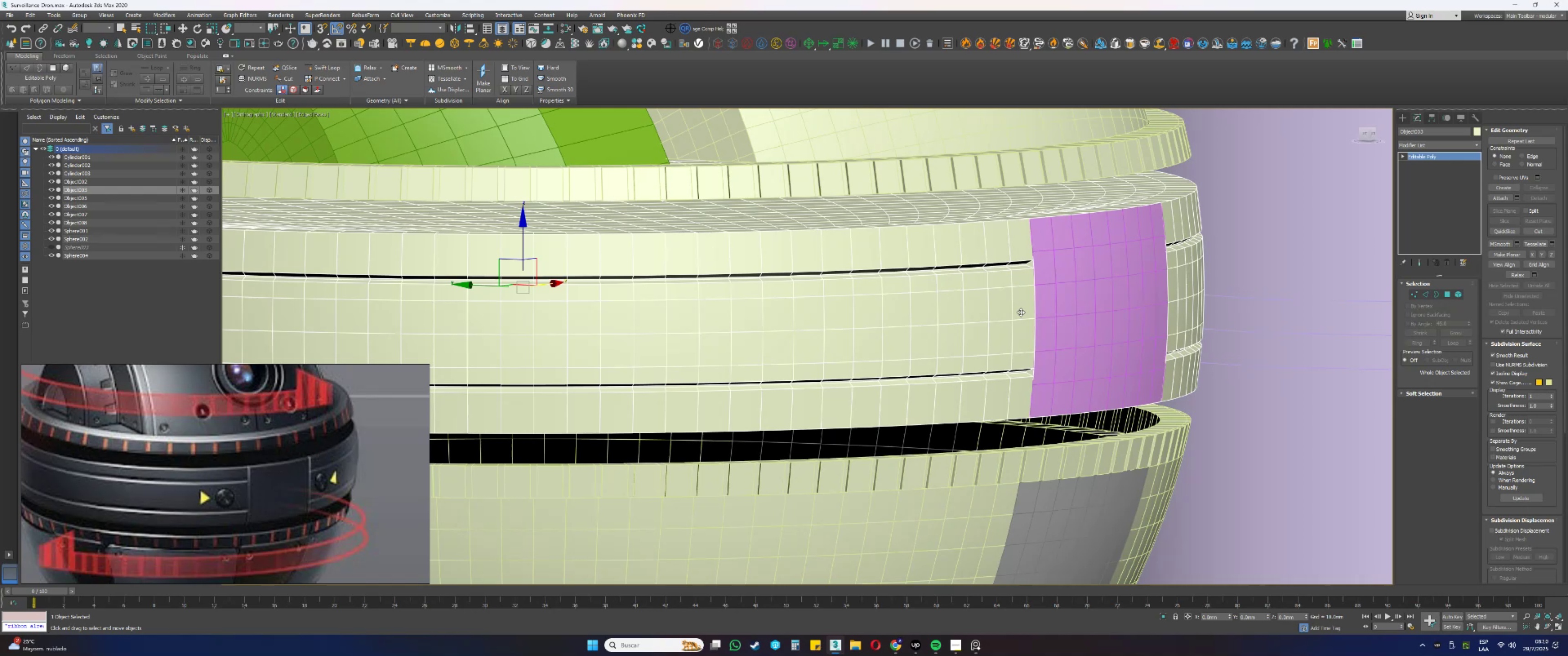 
key(F4)
 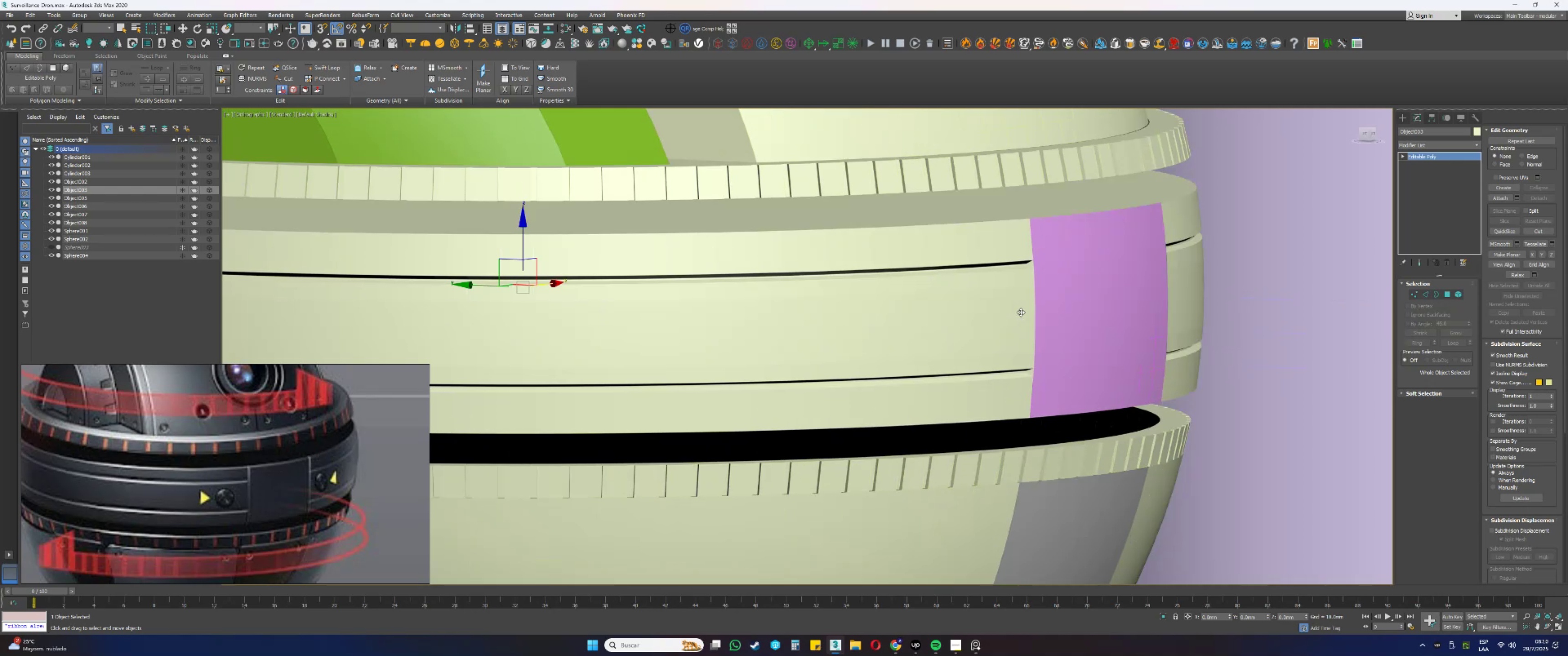 
wait(5.43)
 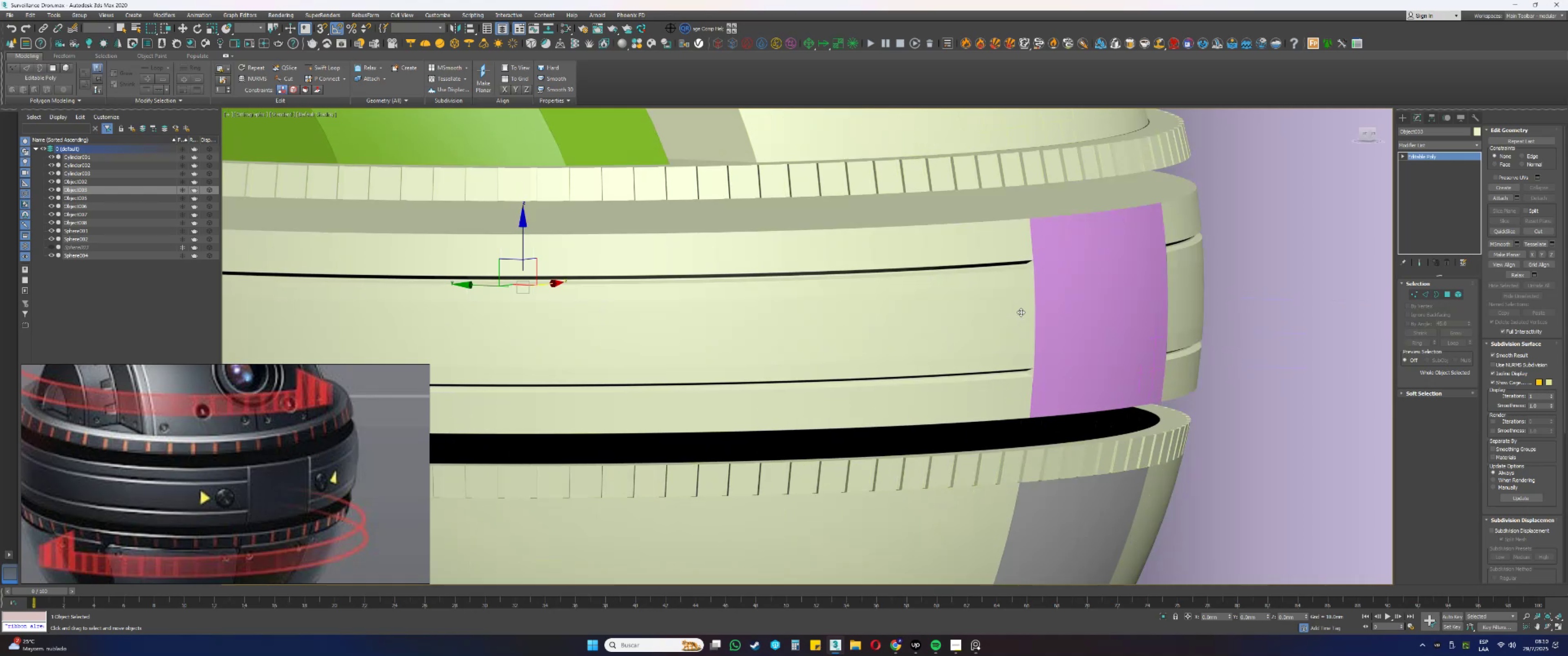 
key(F4)
 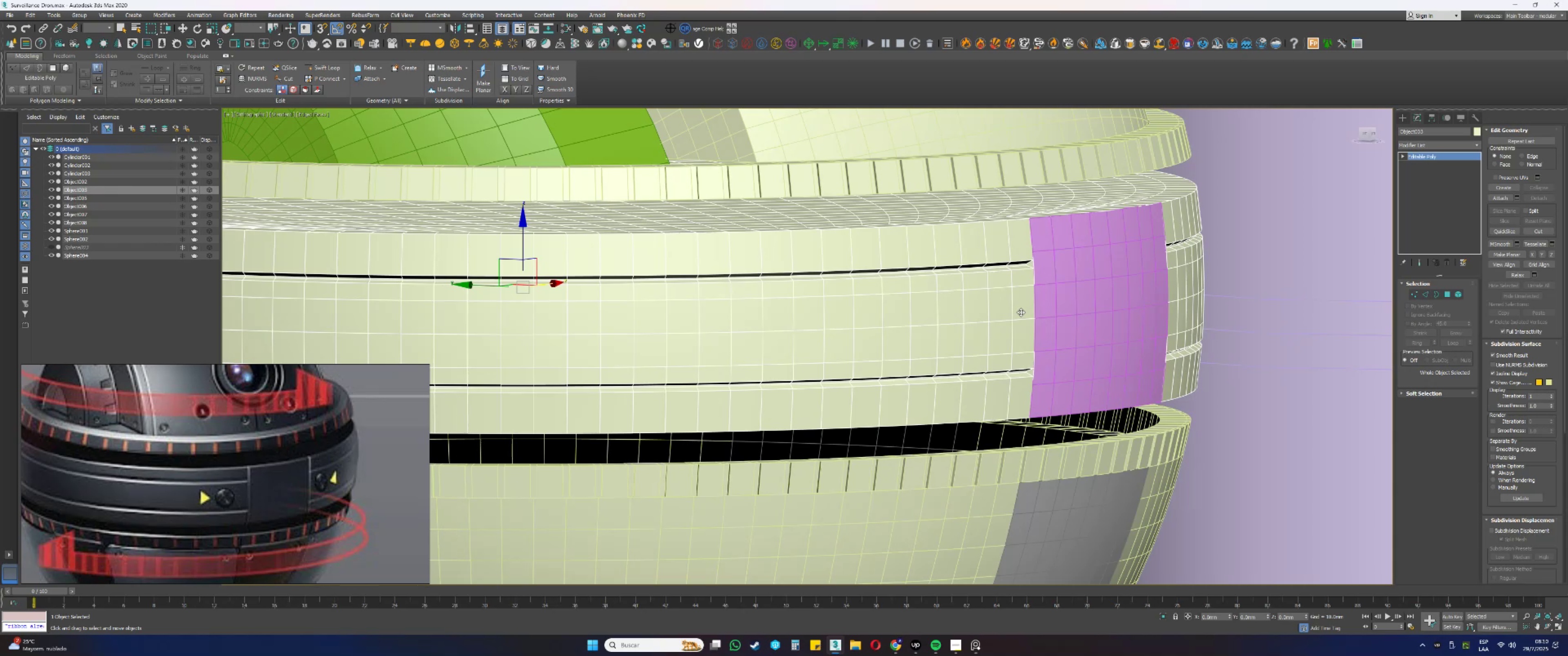 
wait(10.63)
 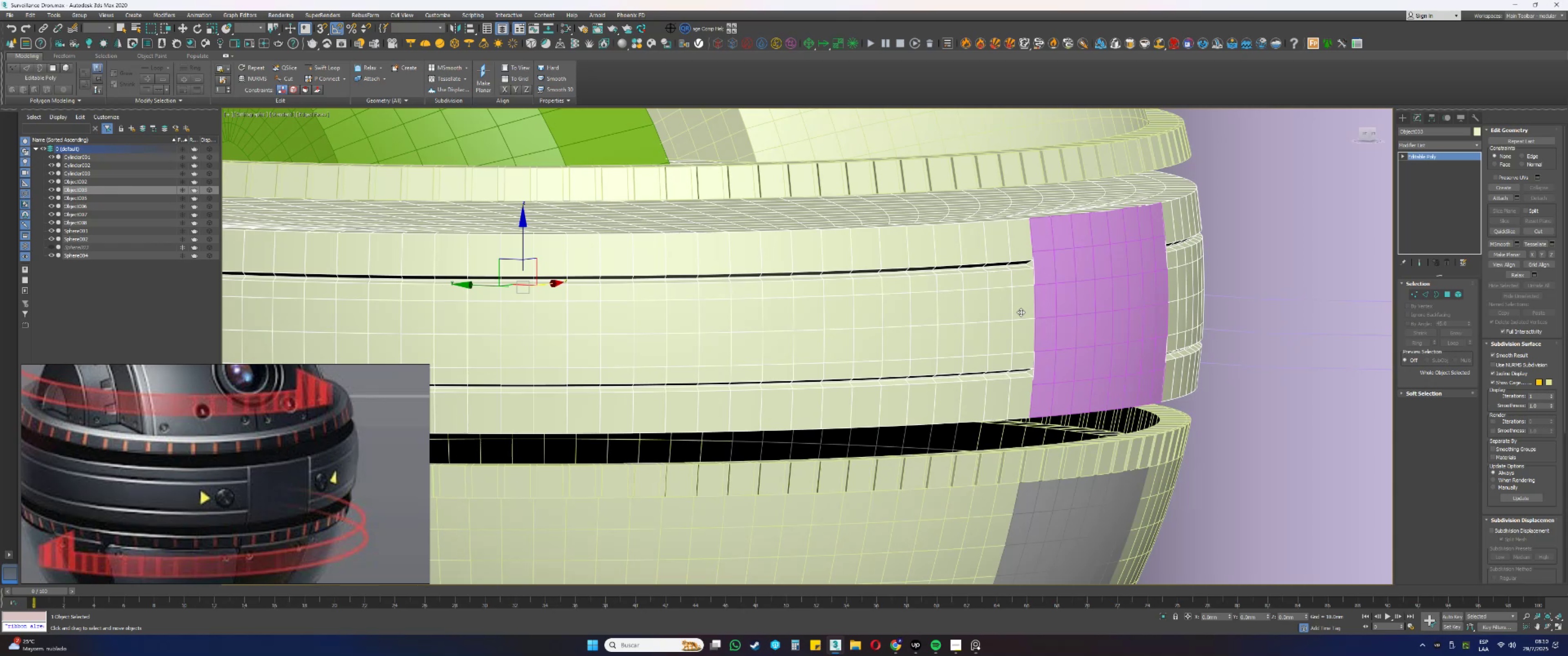 
scroll: coordinate [1021, 312], scroll_direction: up, amount: 1.0
 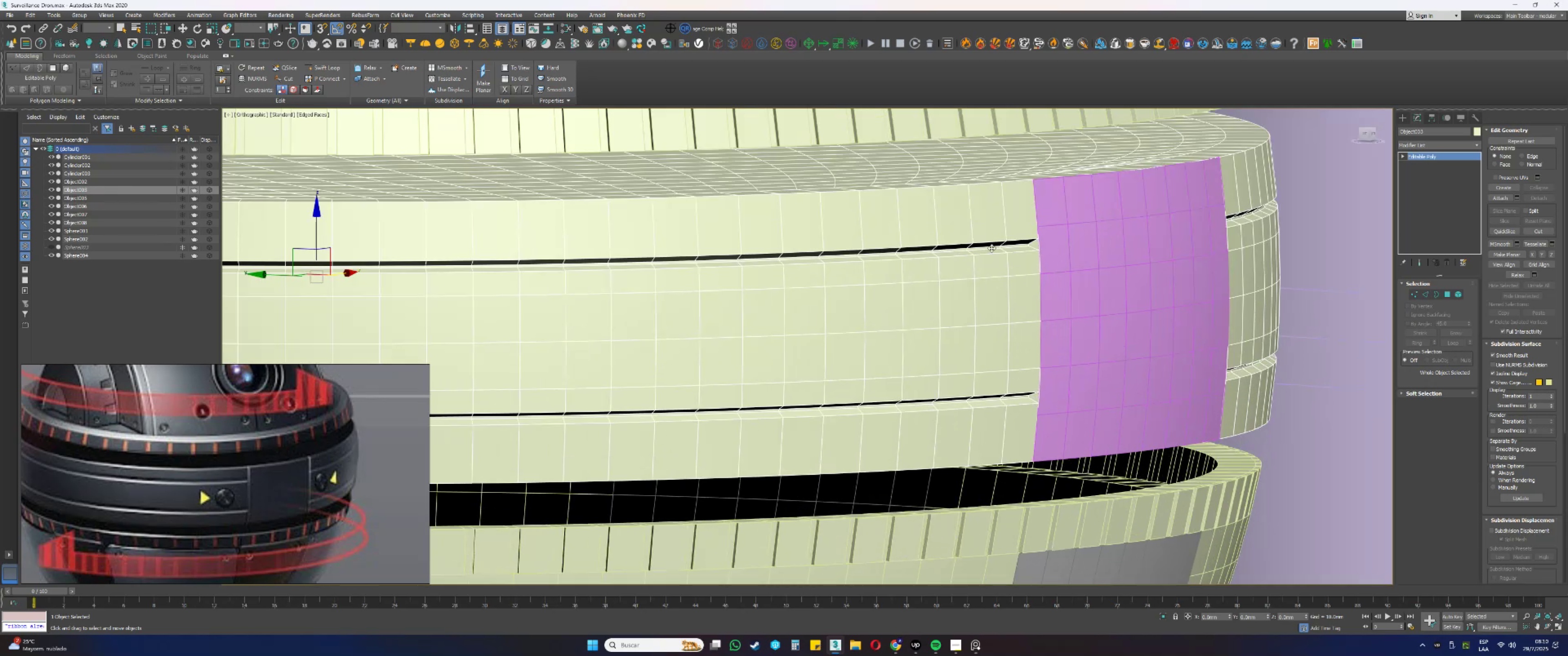 
key(Alt+AltLeft)
 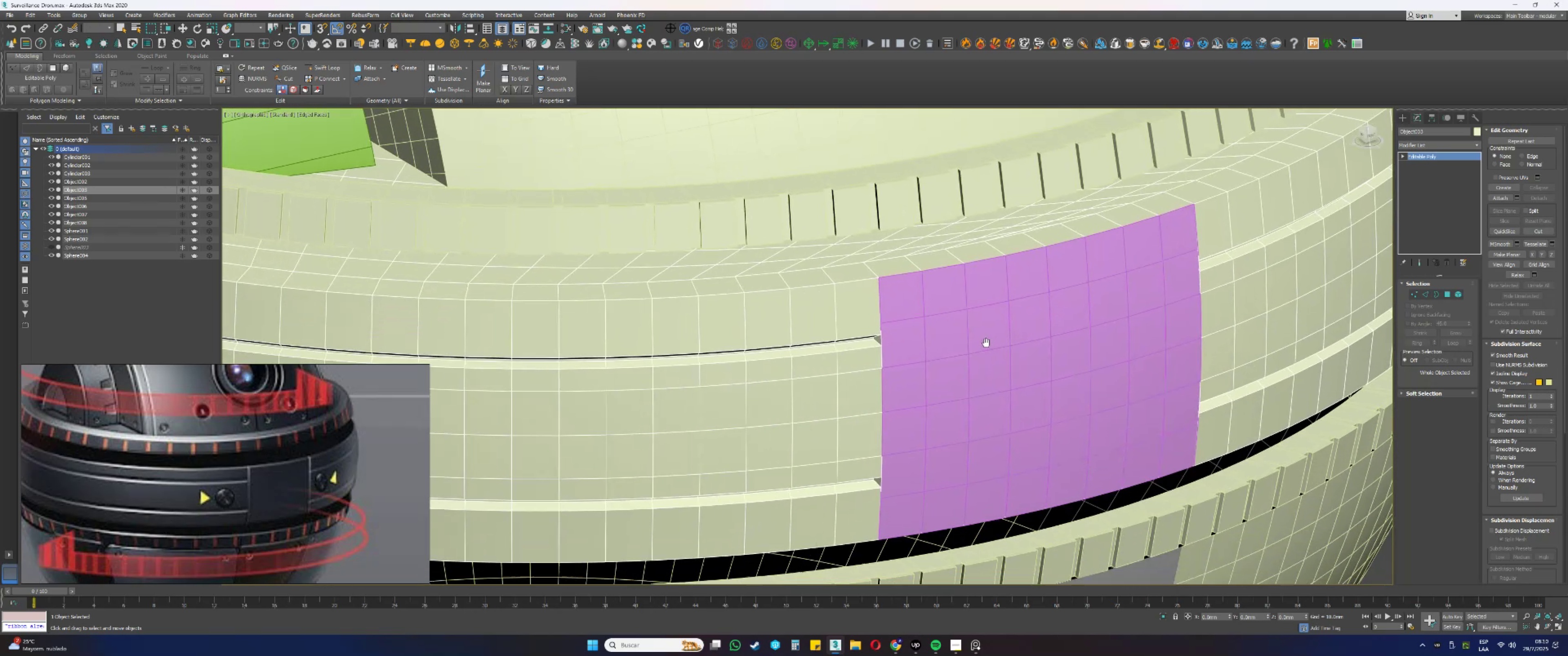 
scroll: coordinate [900, 311], scroll_direction: up, amount: 2.0
 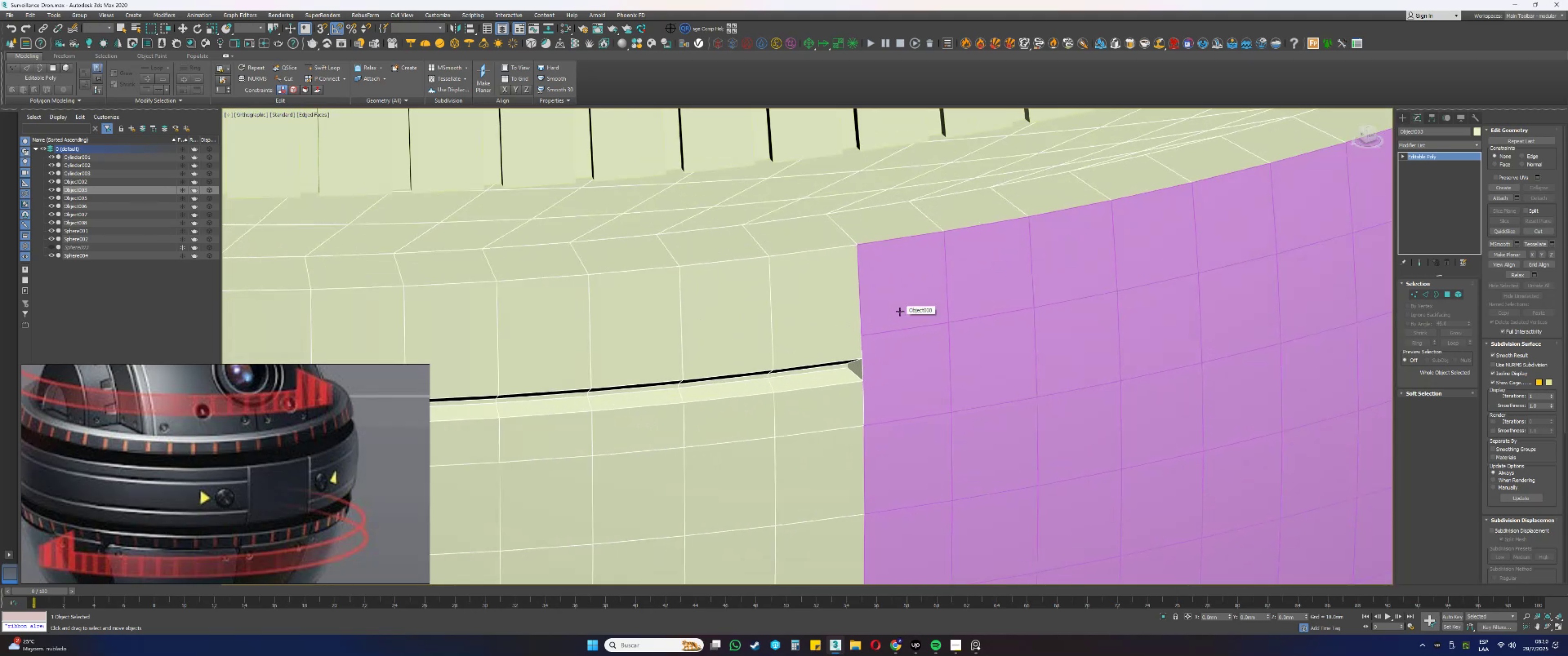 
scroll: coordinate [1121, 272], scroll_direction: down, amount: 5.0
 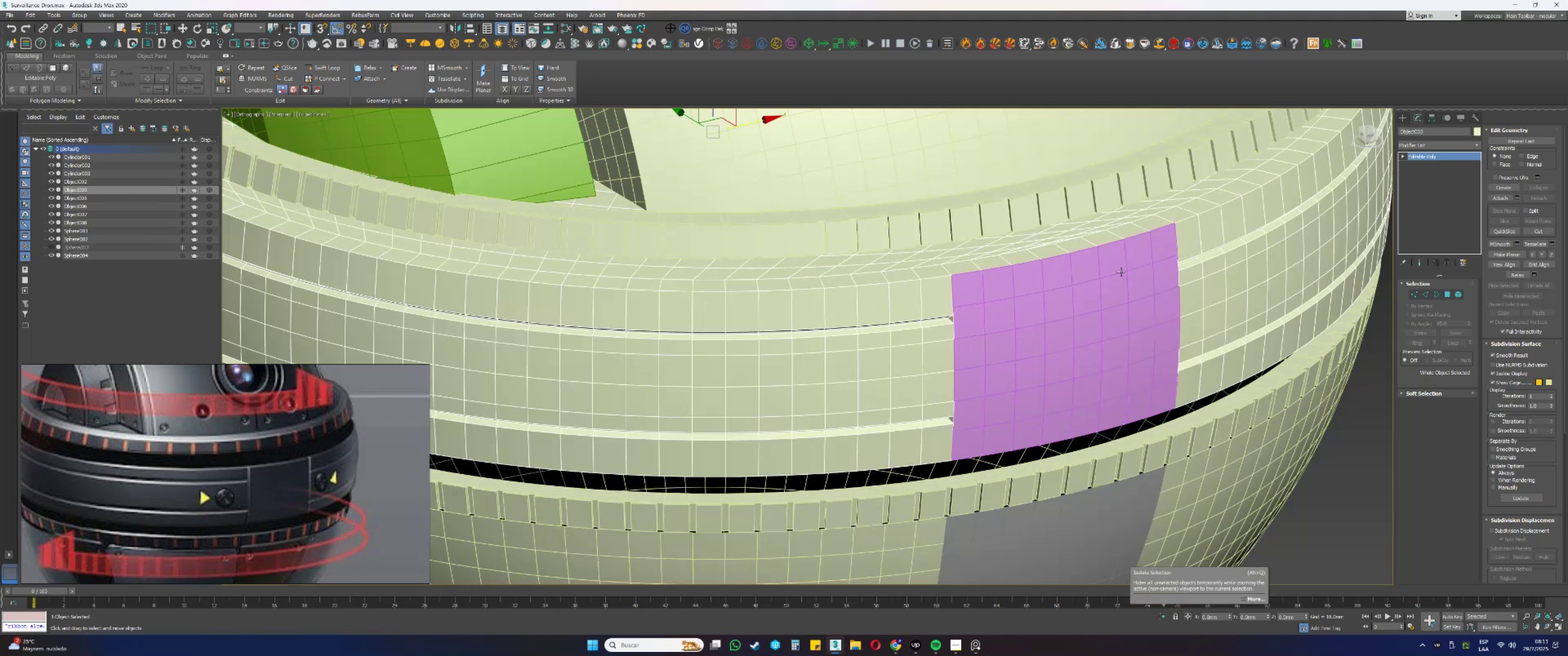 
hold_key(key=AltLeft, duration=0.83)
 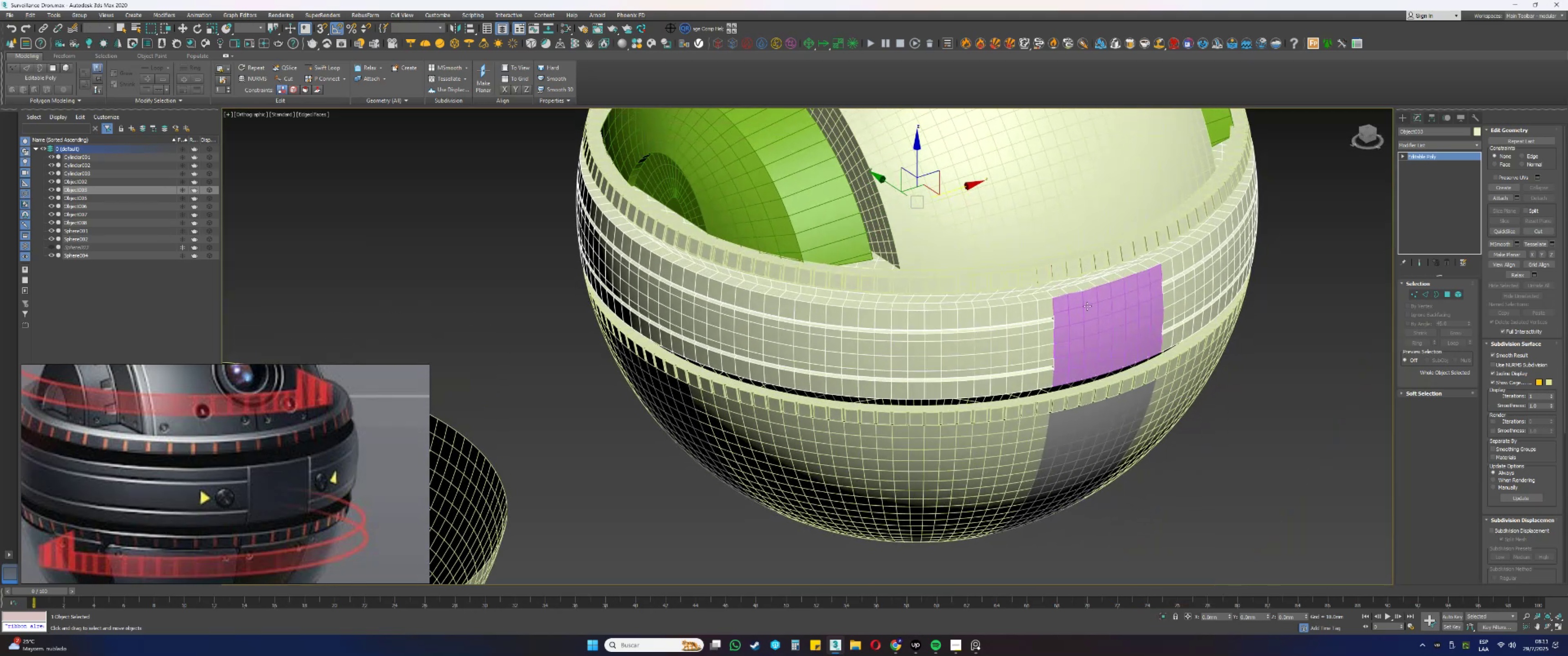 
scroll: coordinate [1069, 304], scroll_direction: up, amount: 1.0
 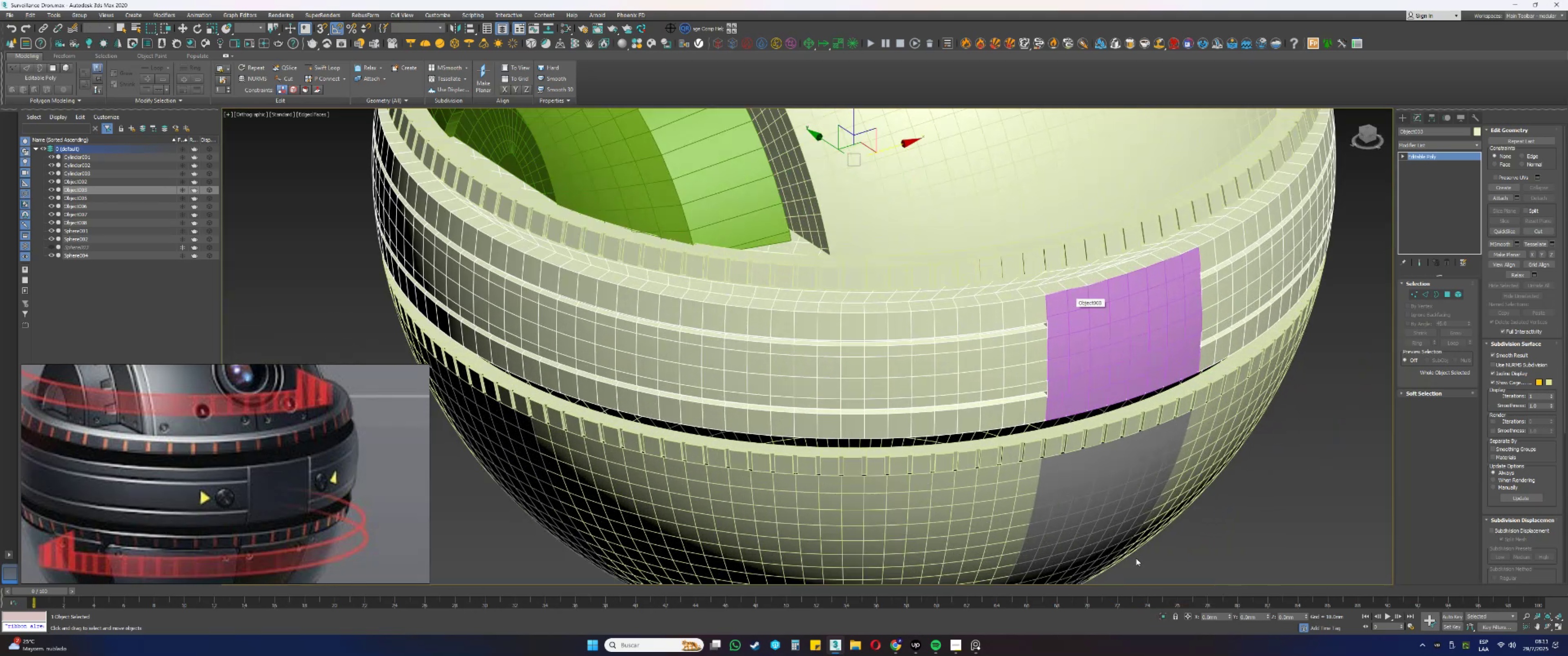 
left_click([1161, 617])
 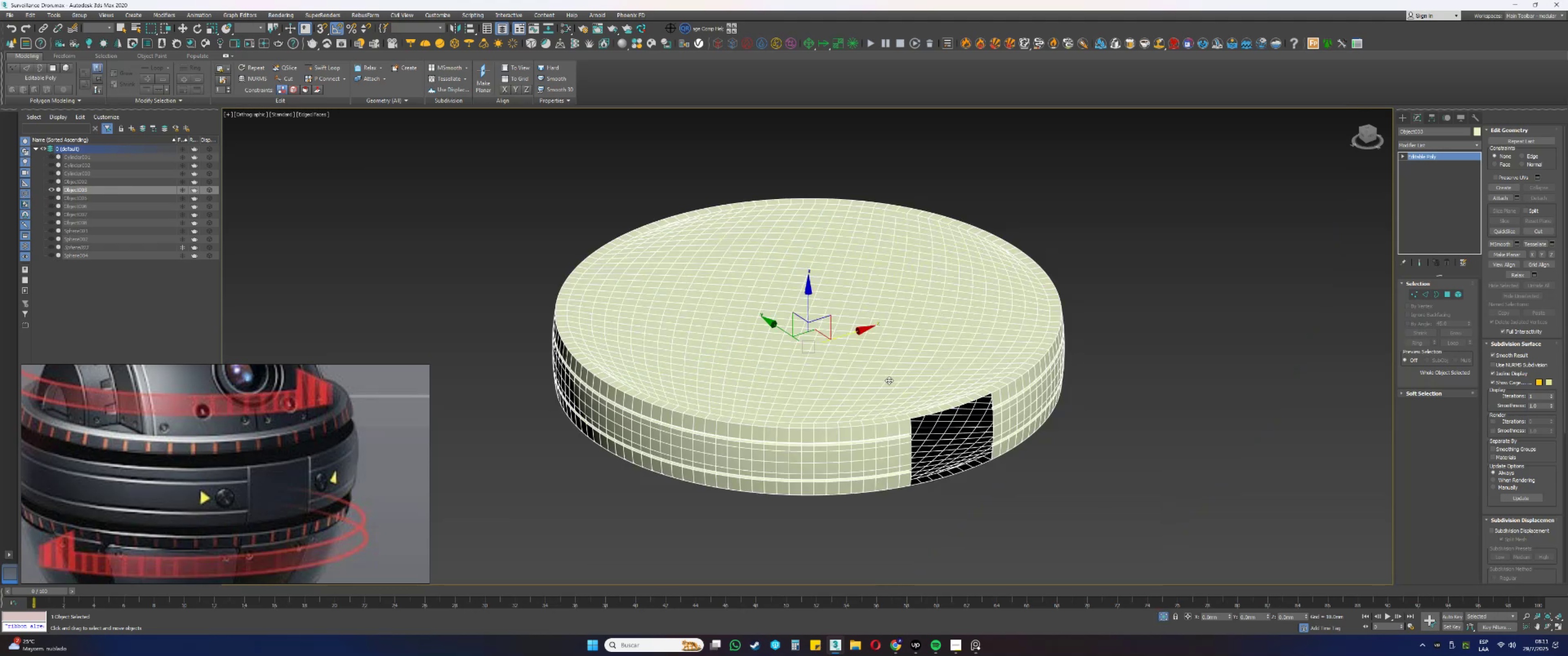 
scroll: coordinate [912, 451], scroll_direction: up, amount: 3.0
 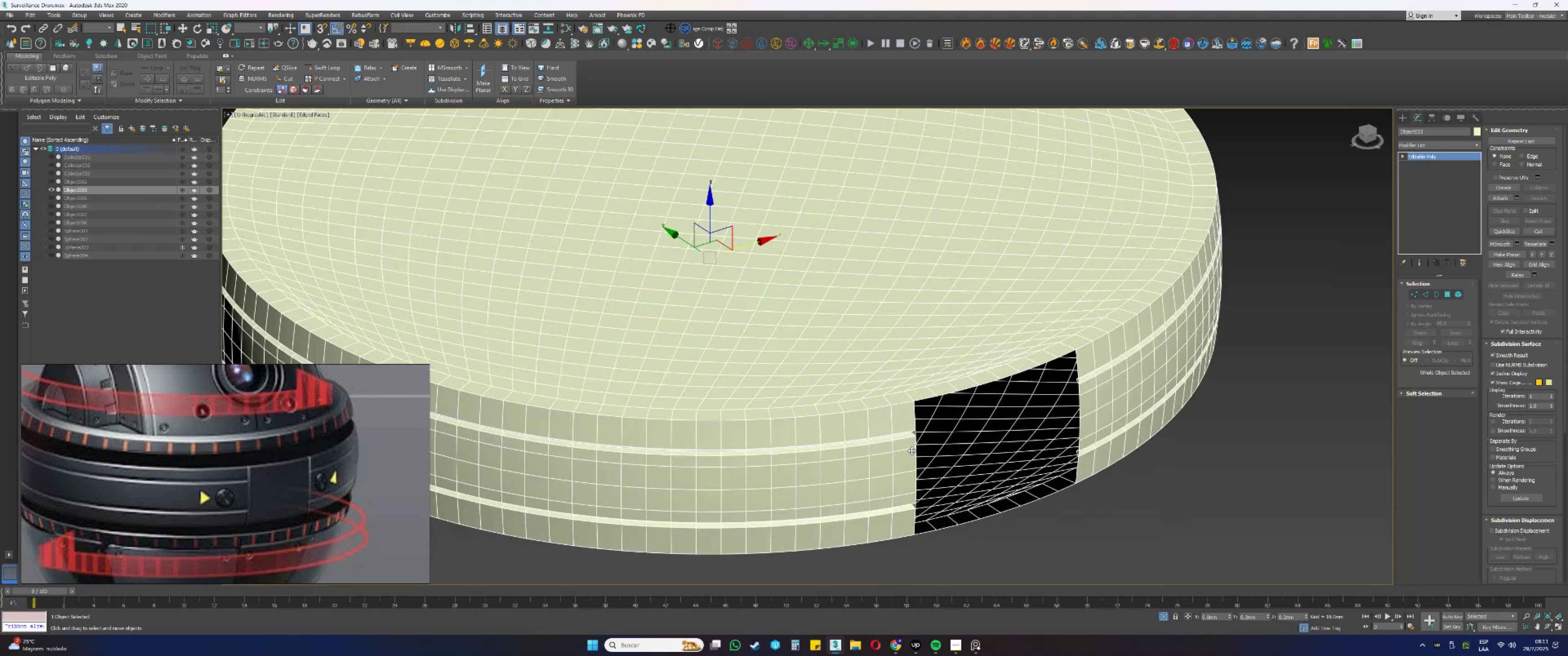 
hold_key(key=AltLeft, duration=0.32)
 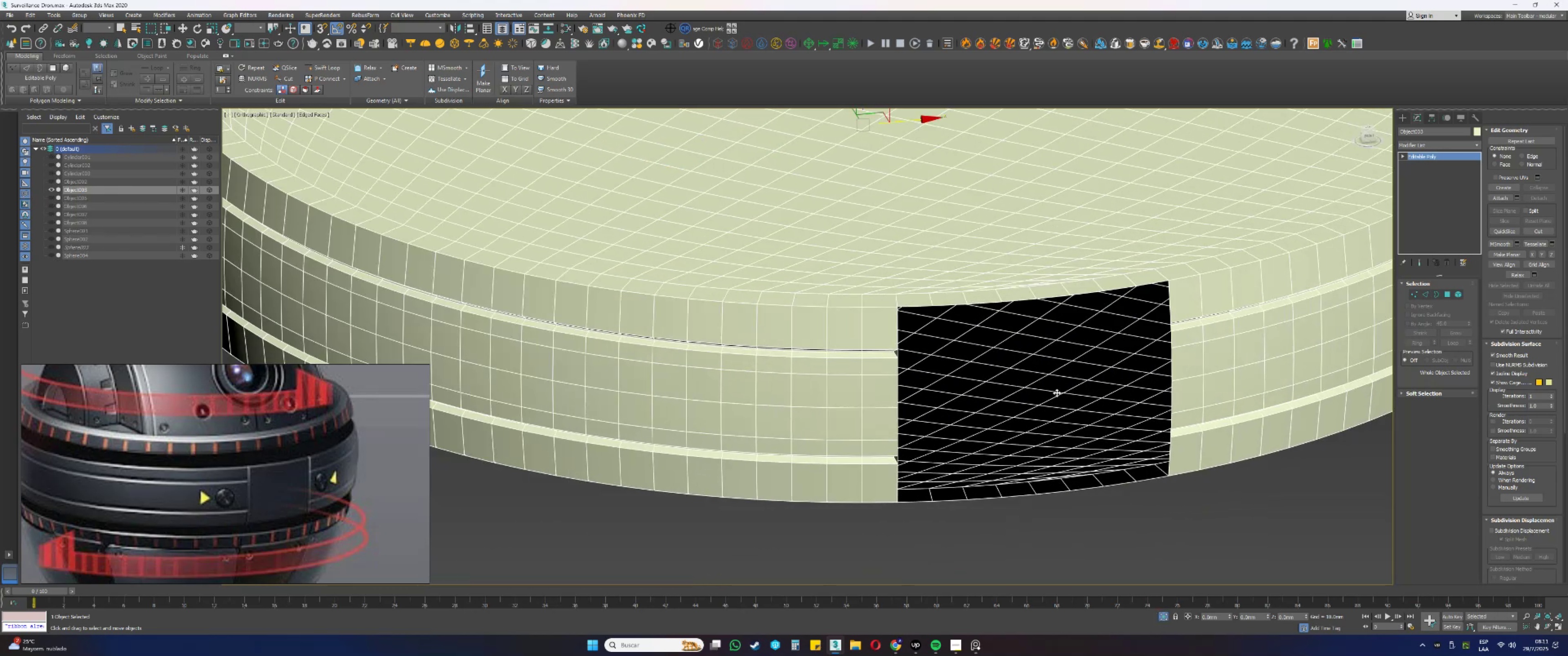 
scroll: coordinate [890, 364], scroll_direction: up, amount: 2.0
 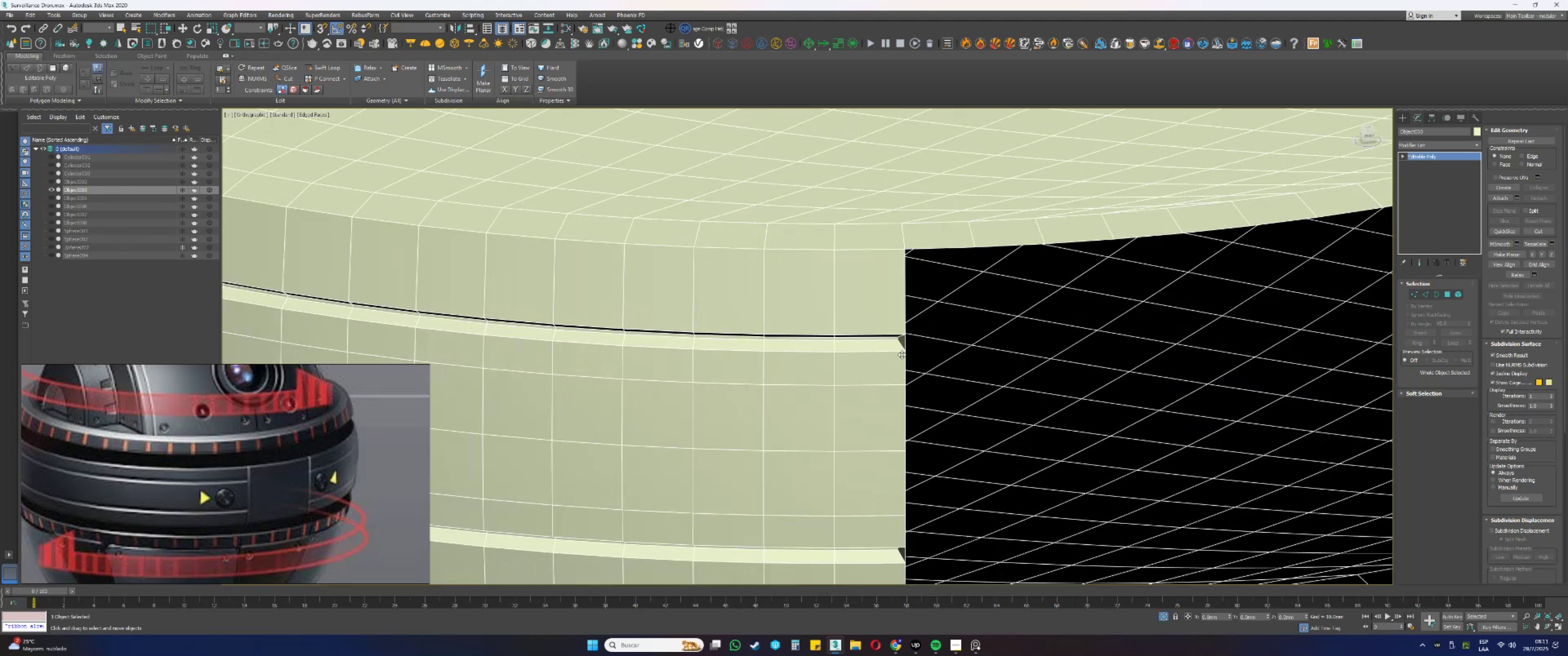 
type(2ss)
 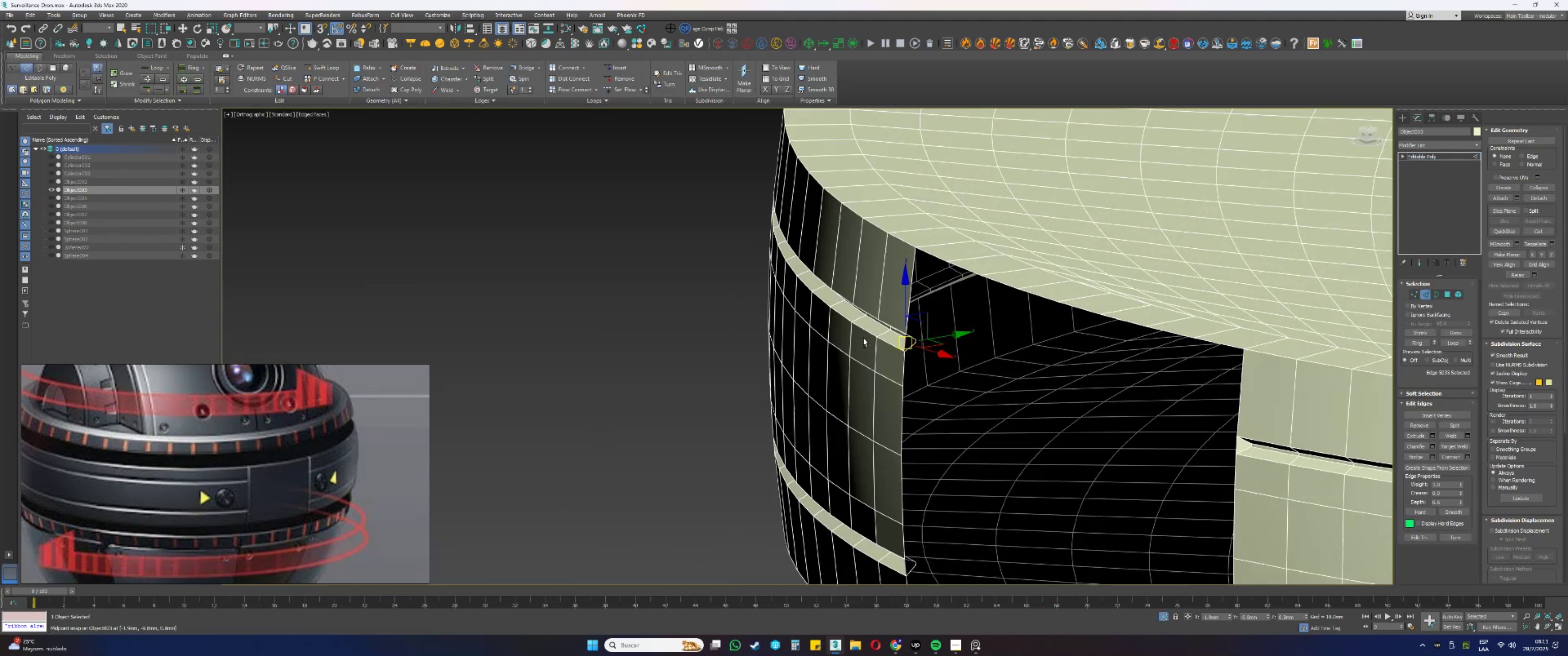 
hold_key(key=AltLeft, duration=0.52)
 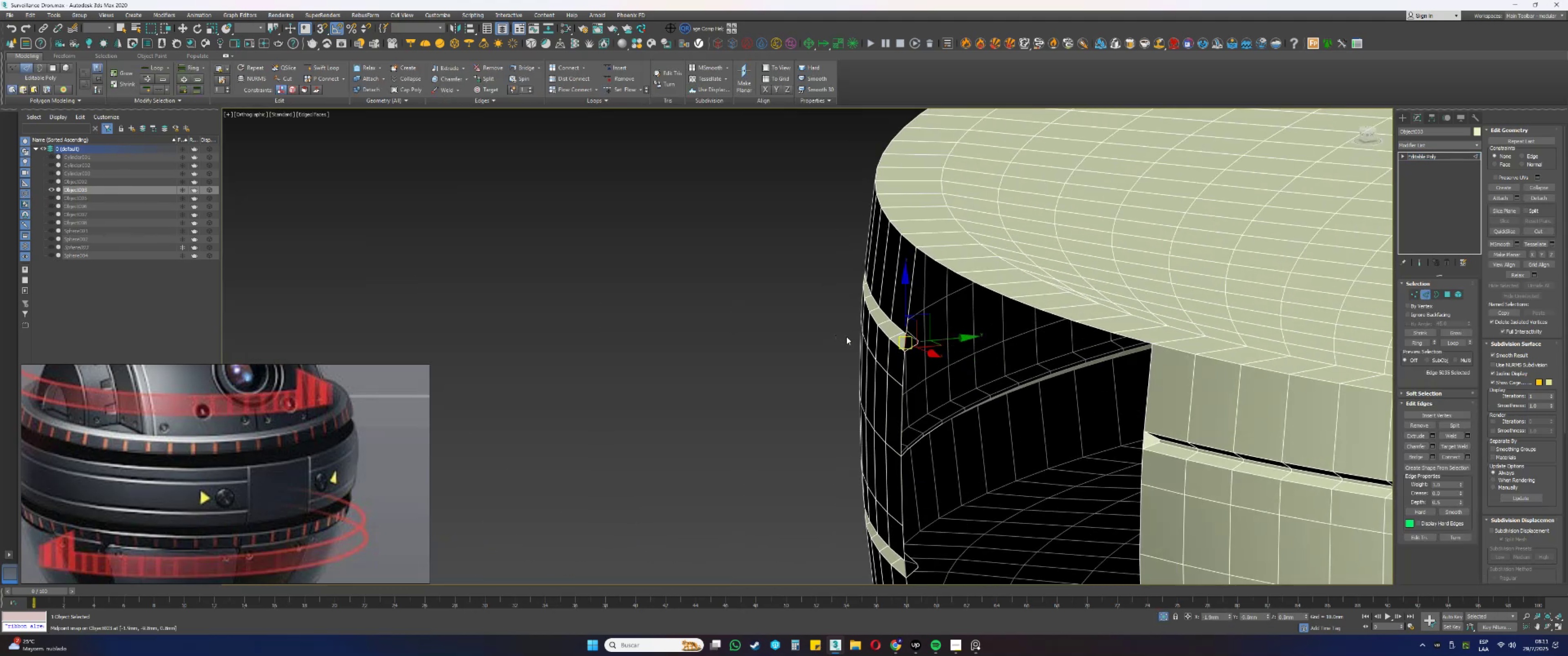 
hold_key(key=AltLeft, duration=0.6)
 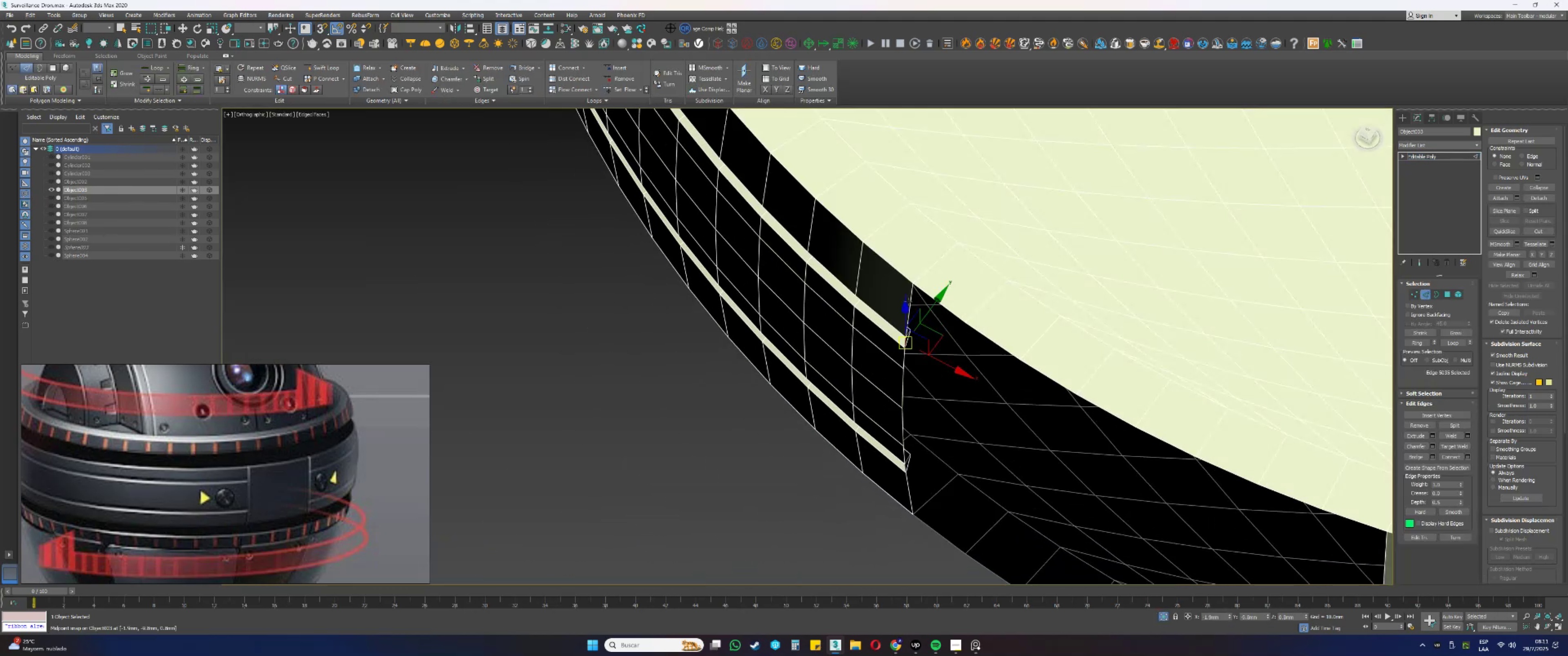 
double_click([908, 302])
 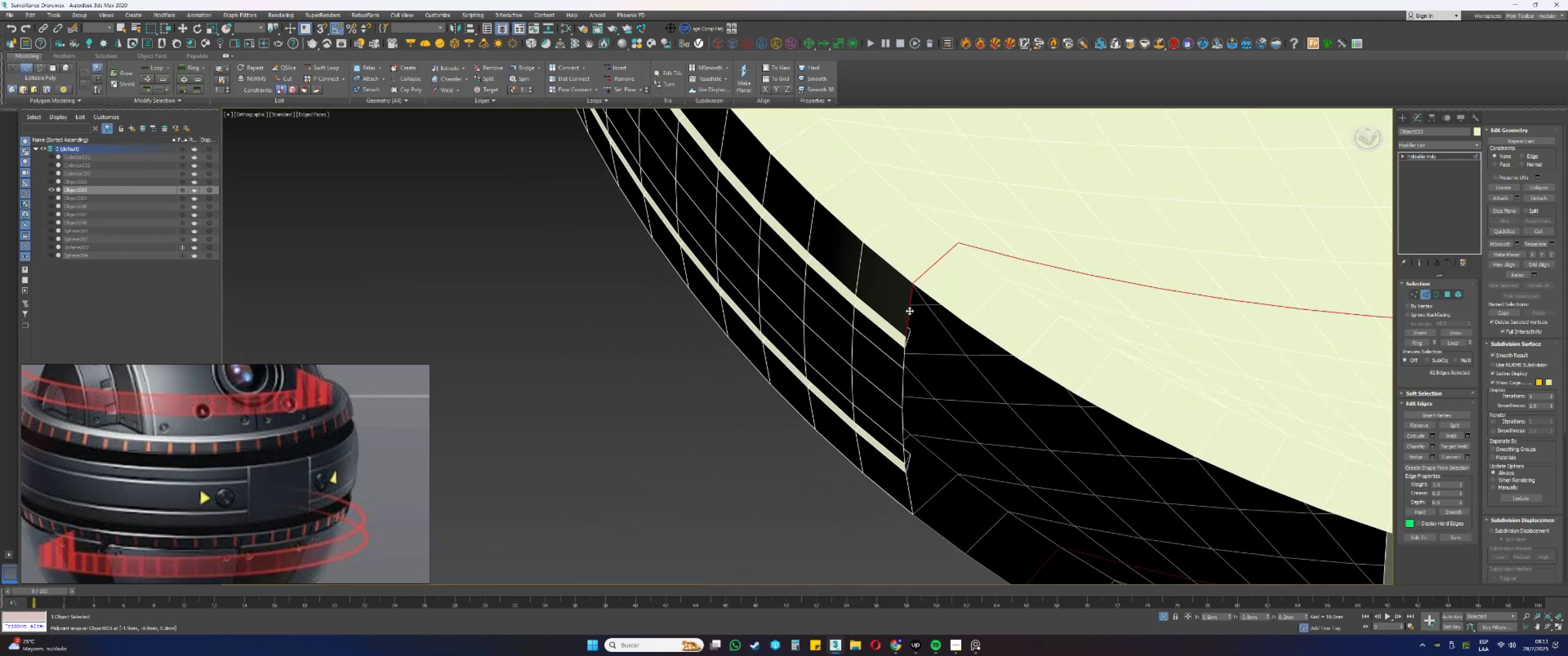 
left_click([910, 318])
 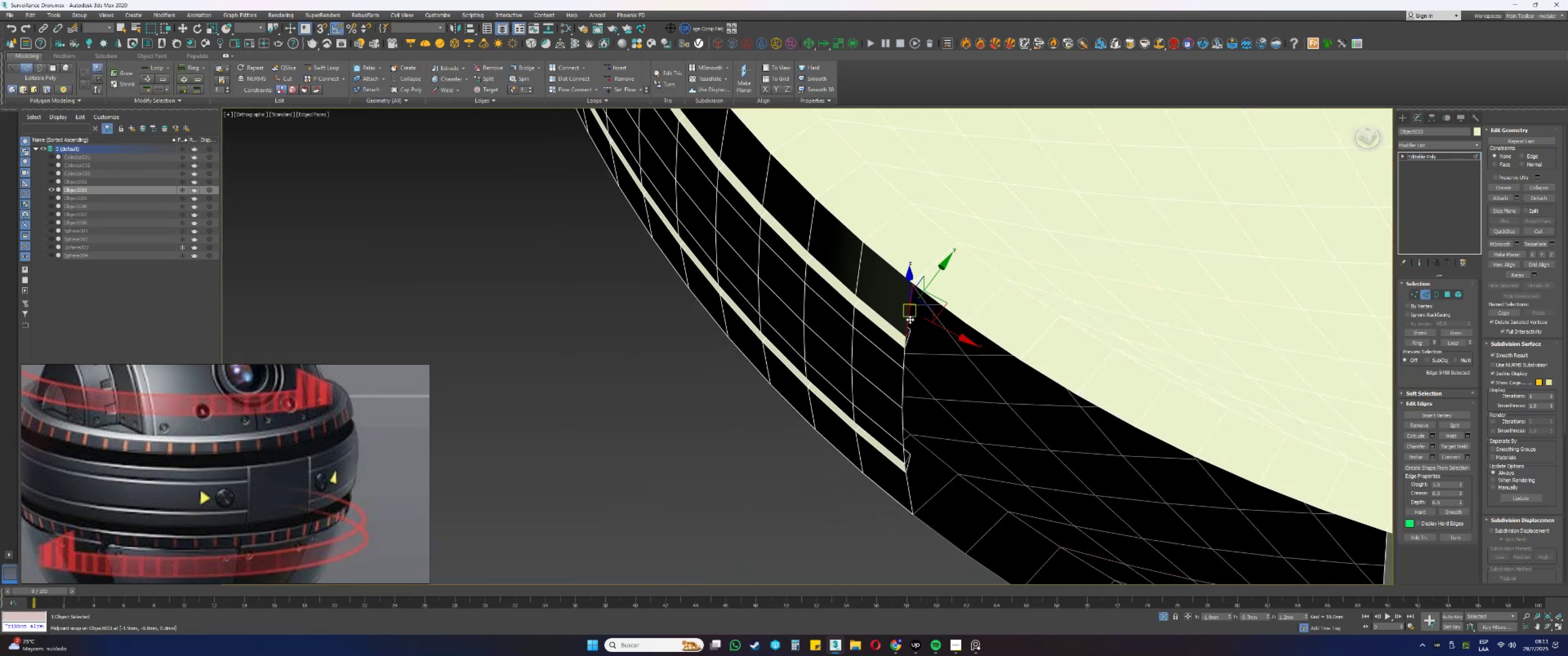 
hold_key(key=AltLeft, duration=0.52)
 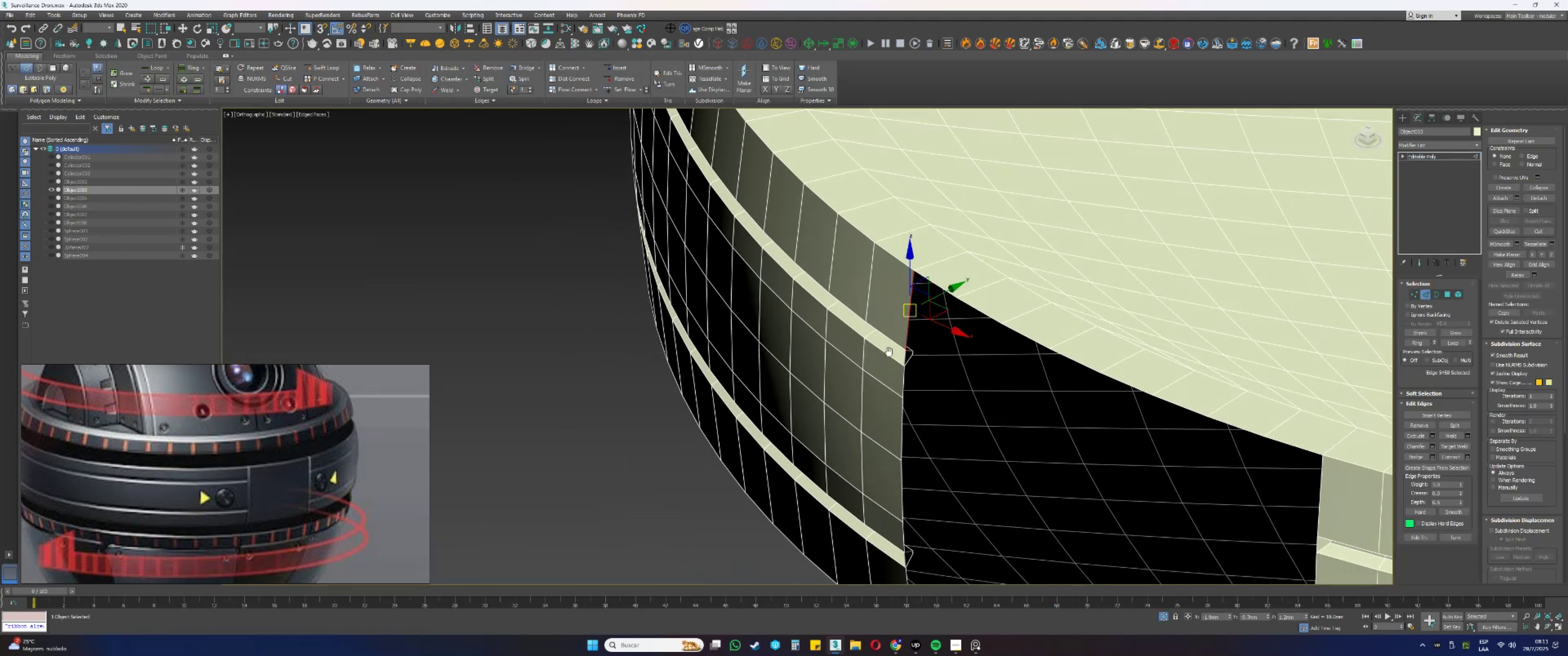 
hold_key(key=AltLeft, duration=0.37)
 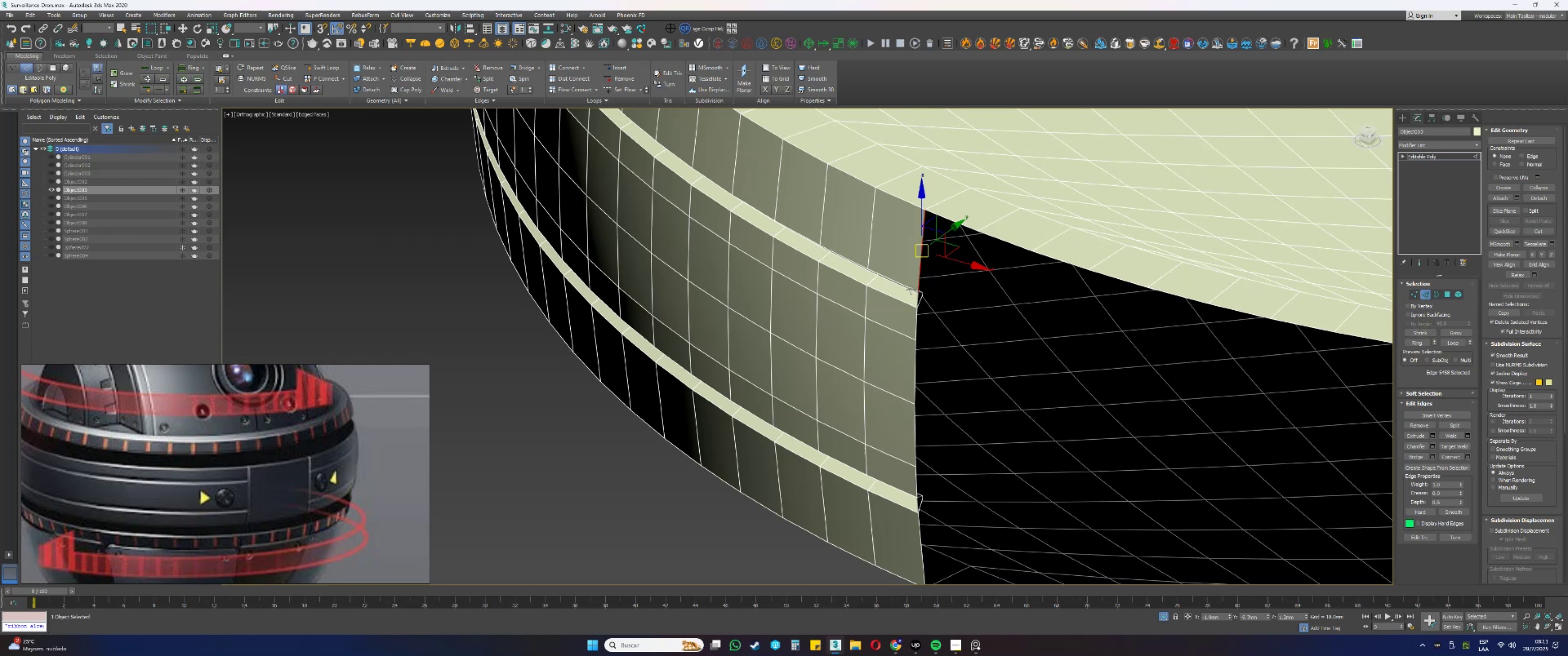 
key(3)
 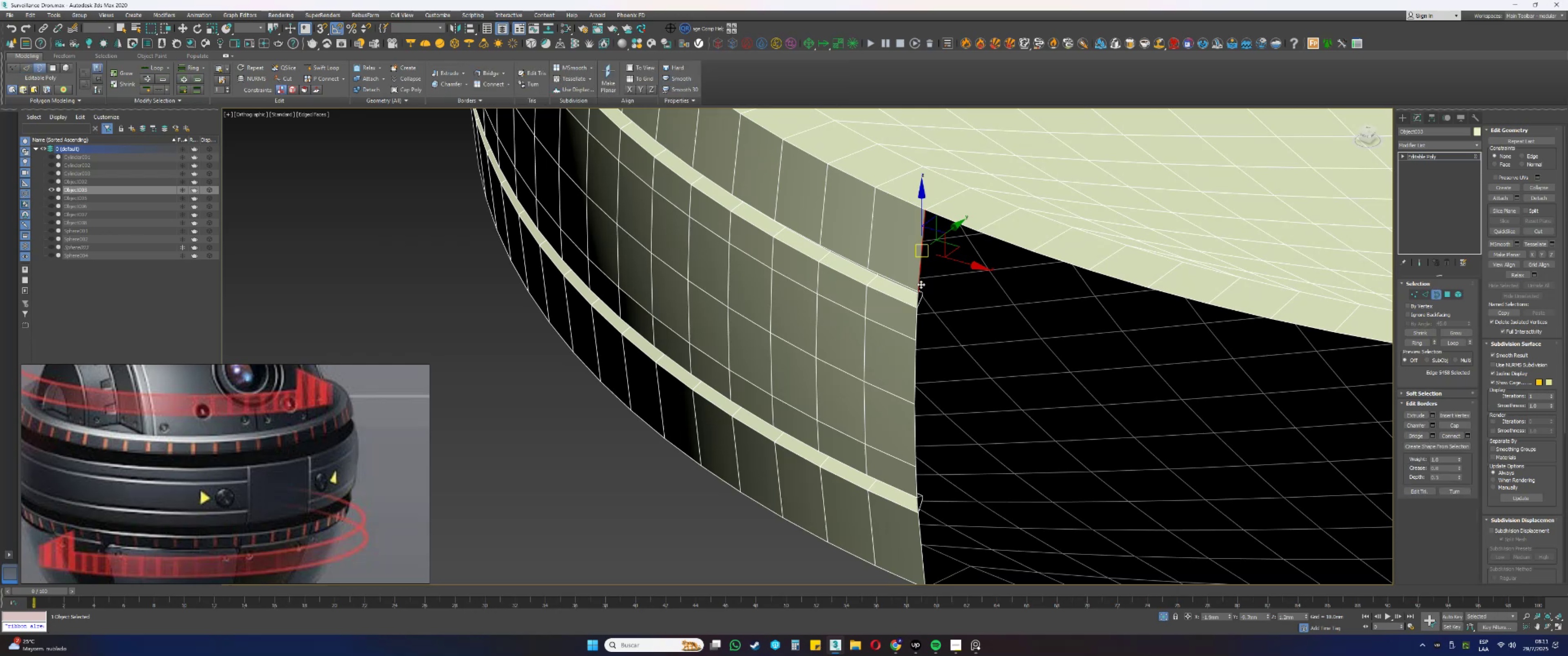 
left_click([919, 282])
 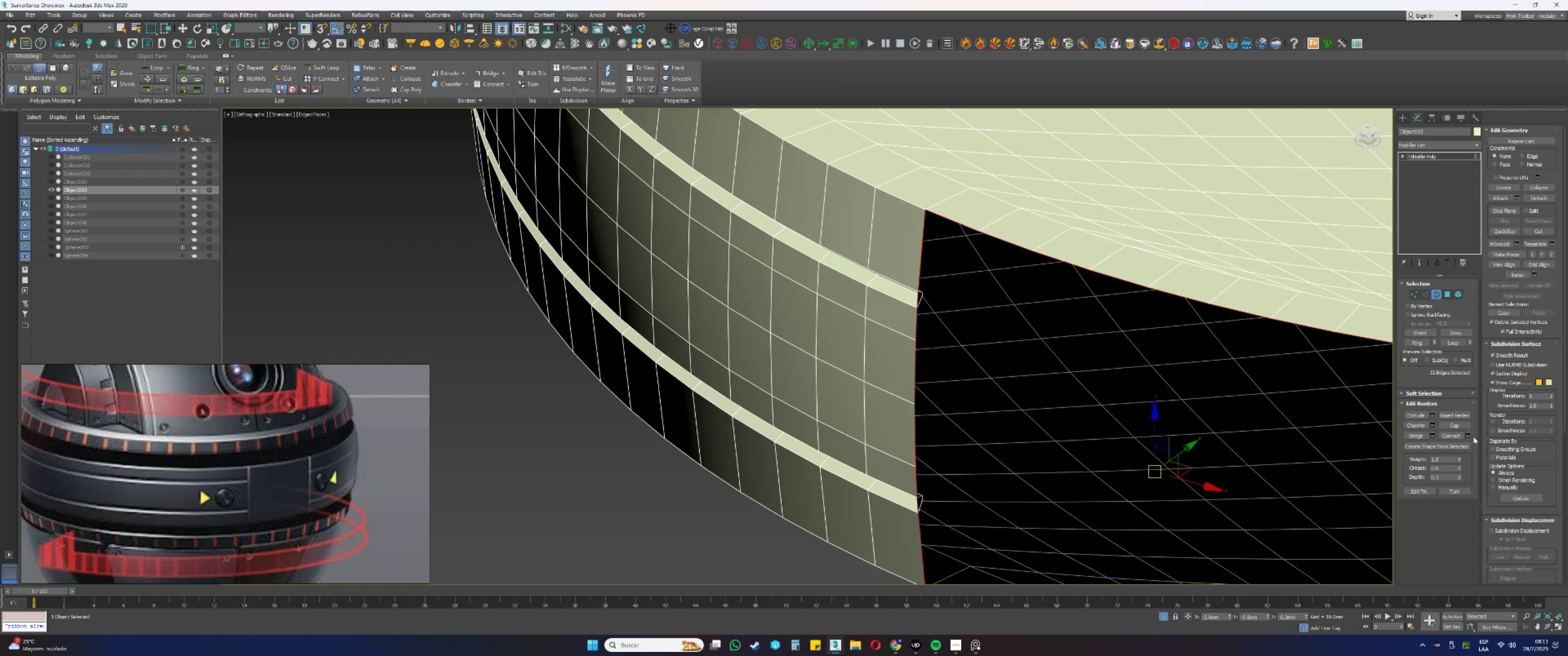 
left_click([1463, 426])
 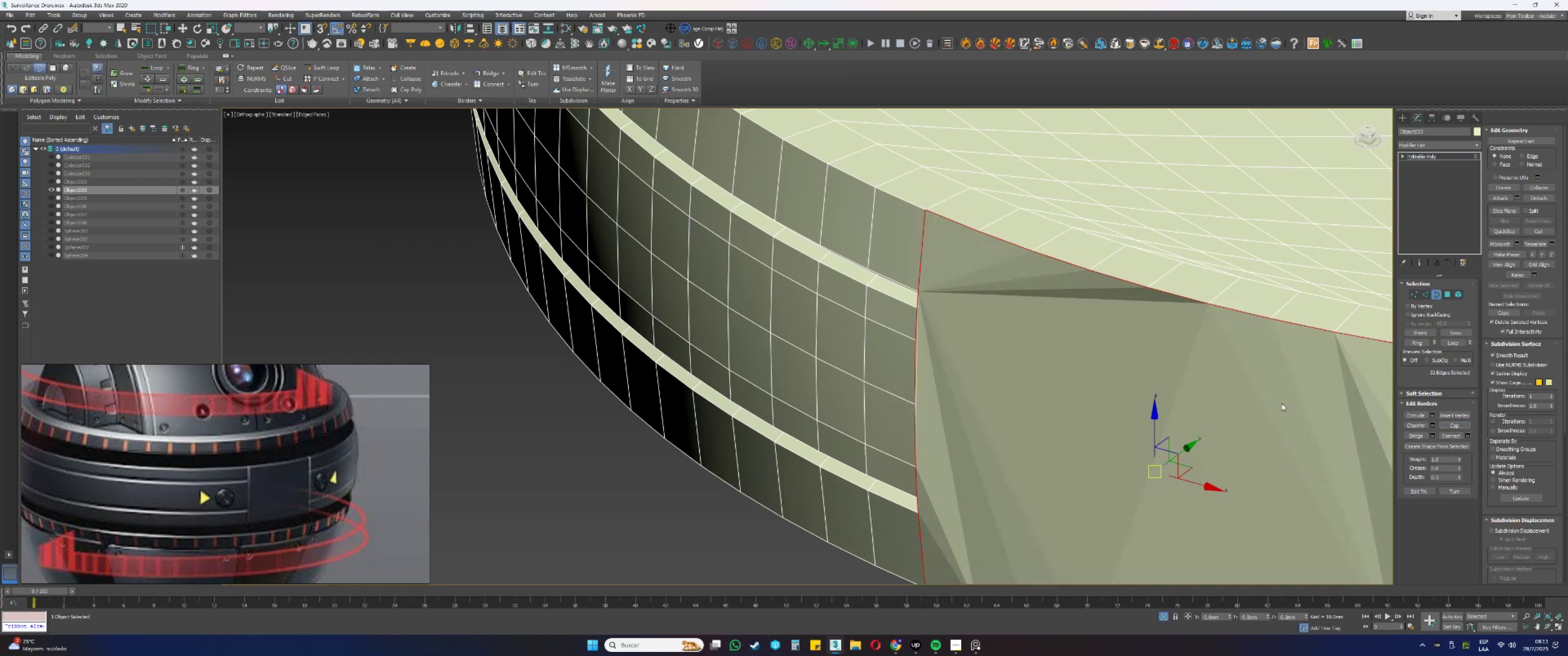 
key(4)
 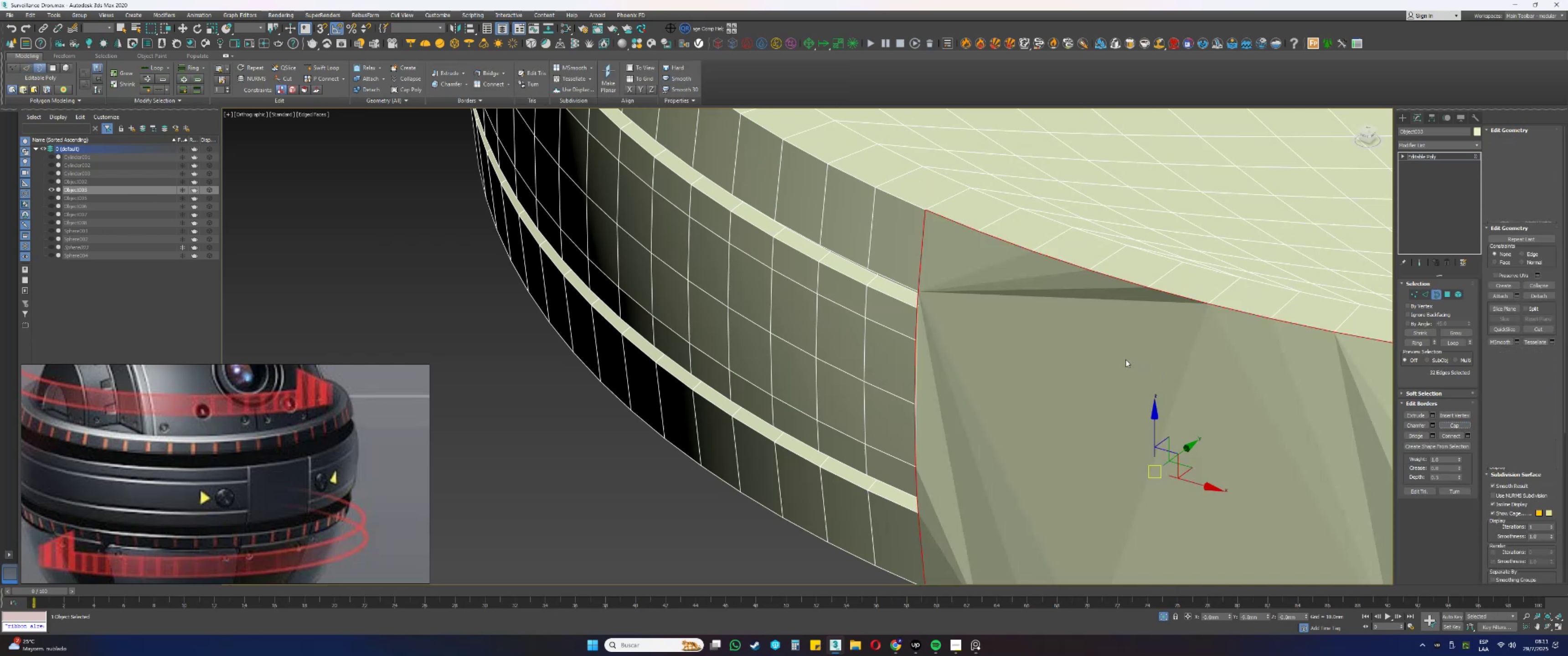 
left_click([1125, 359])
 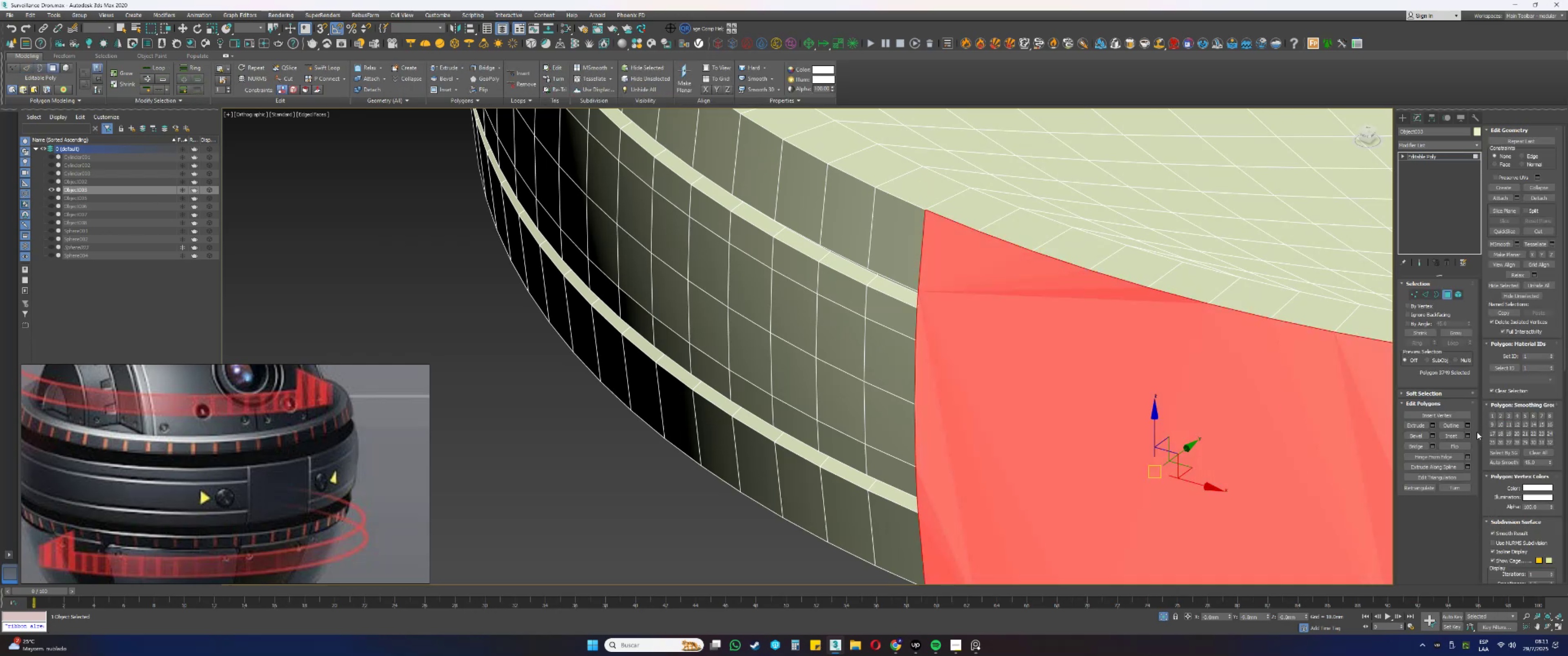 
left_click([1456, 435])
 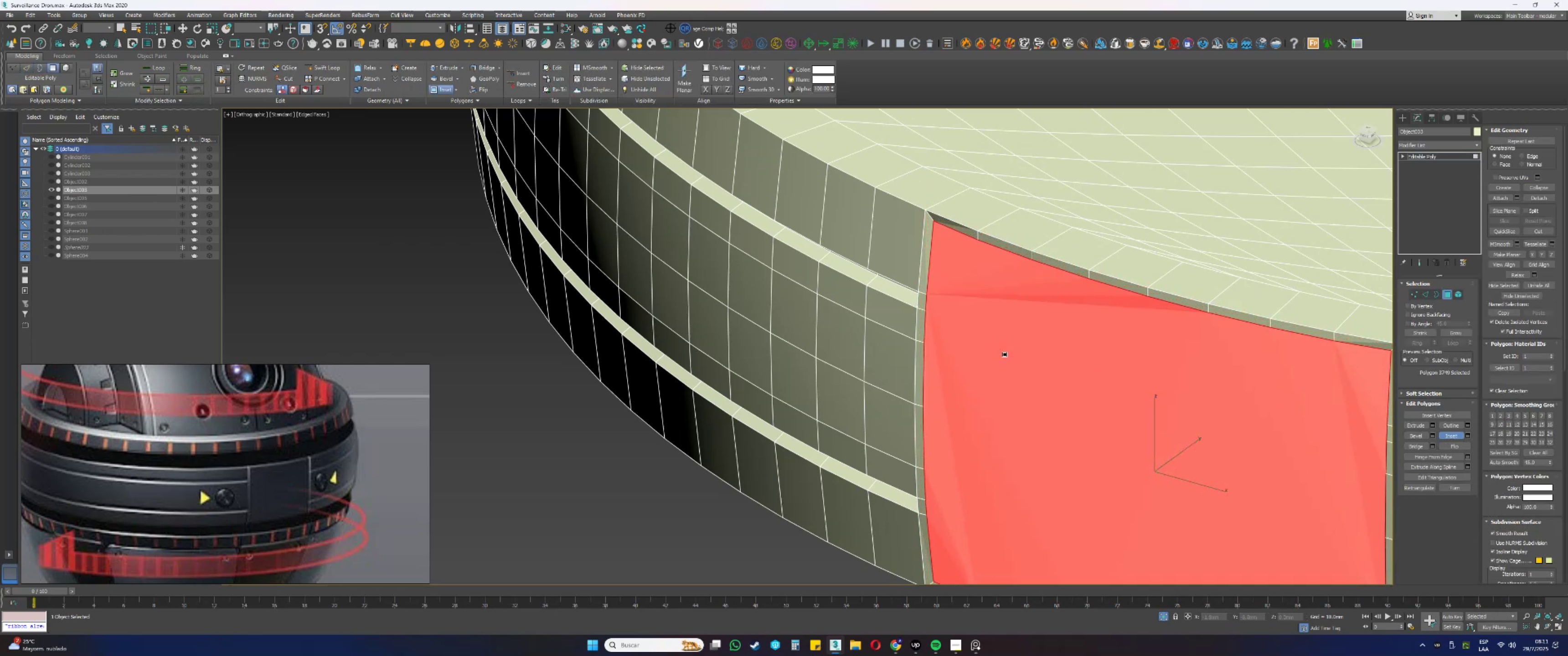 
key(Delete)
 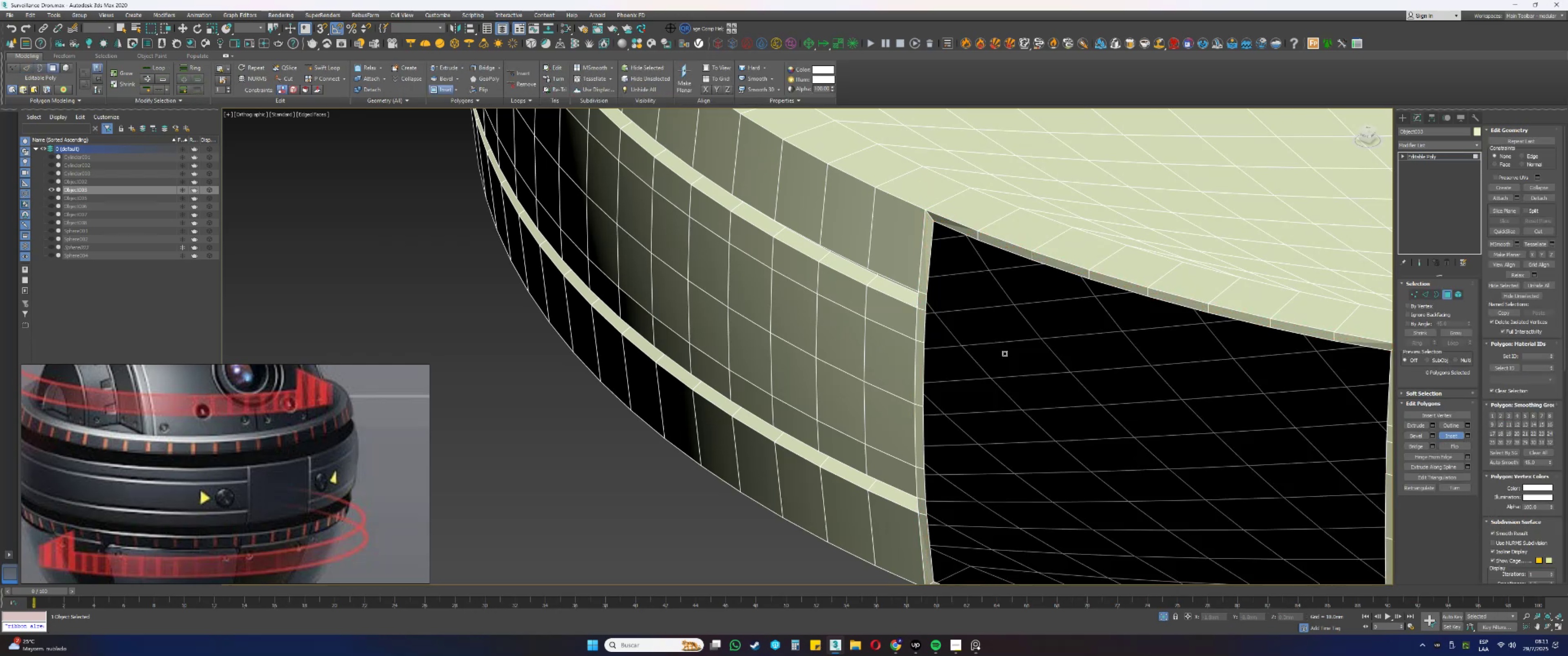 
right_click([1005, 353])
 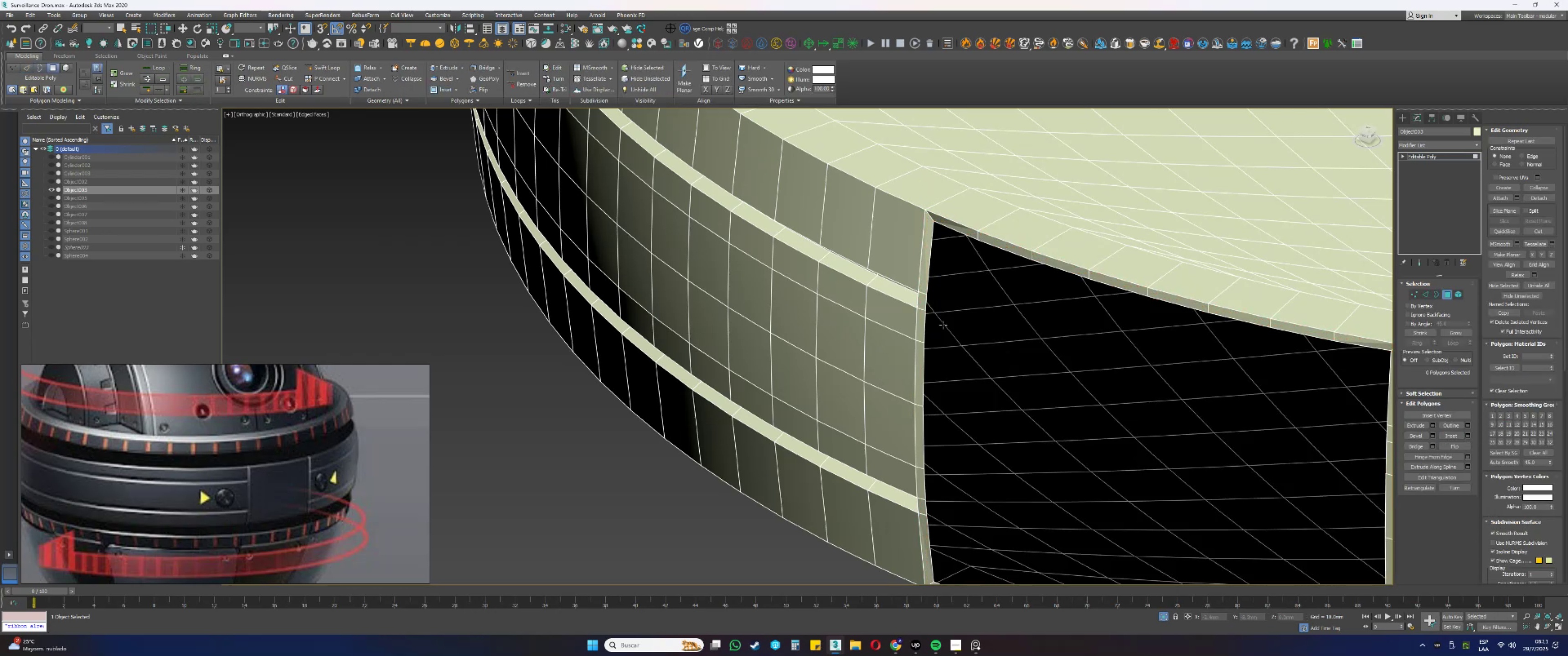 
key(1)
 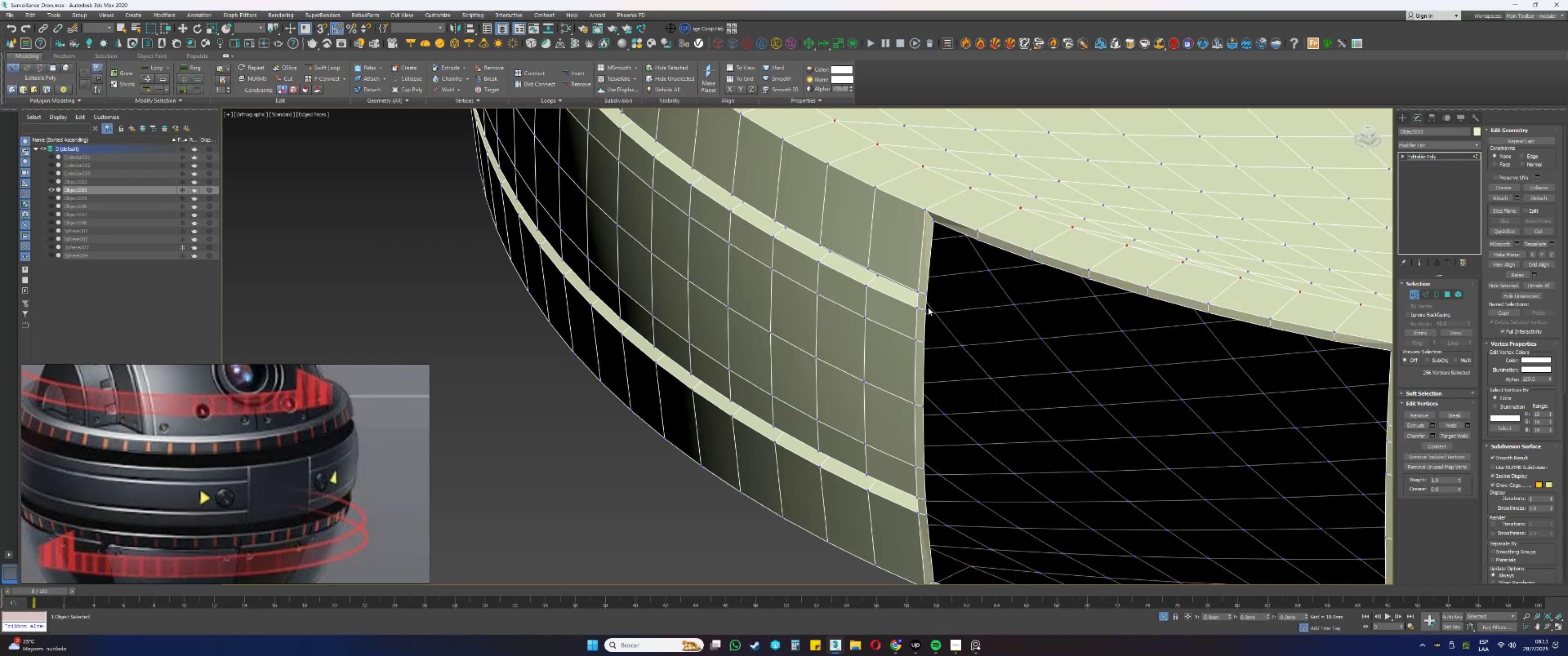 
left_click([927, 309])
 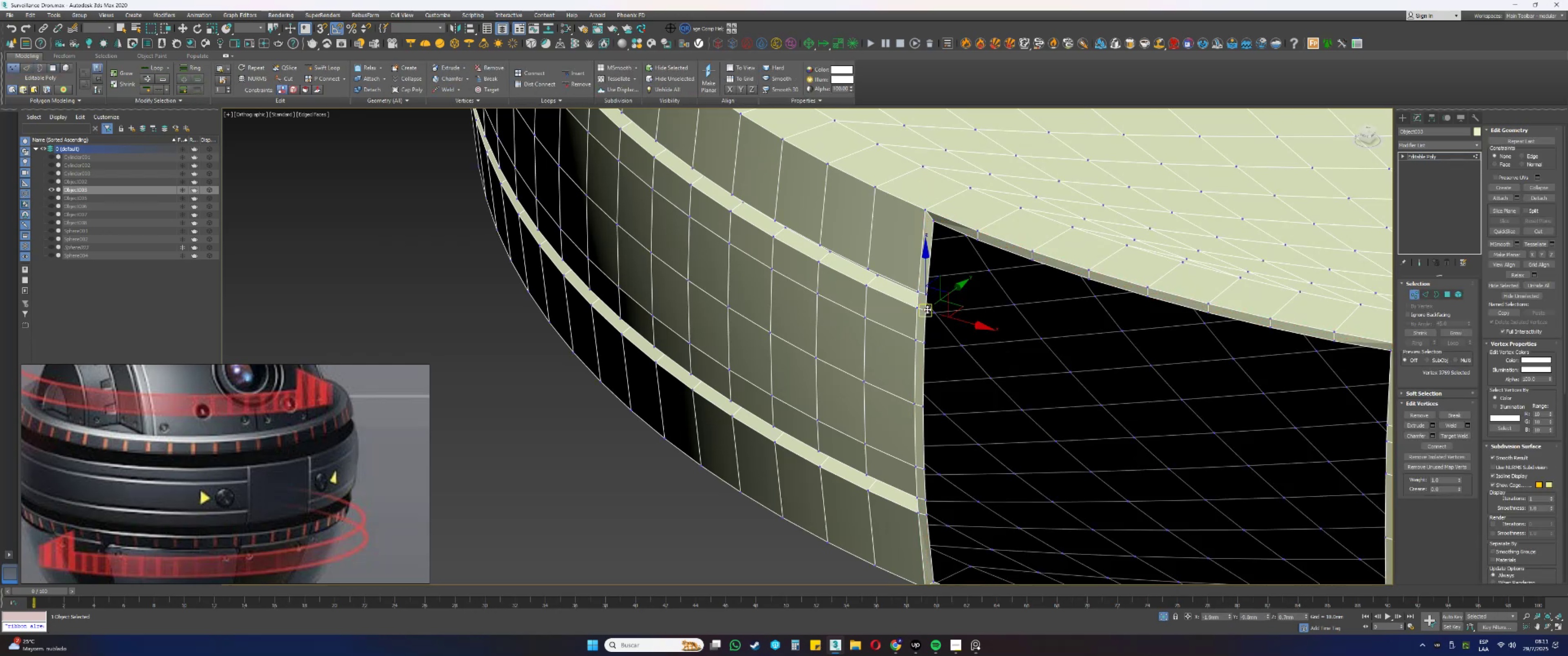 
hold_key(key=AltLeft, duration=1.5)
 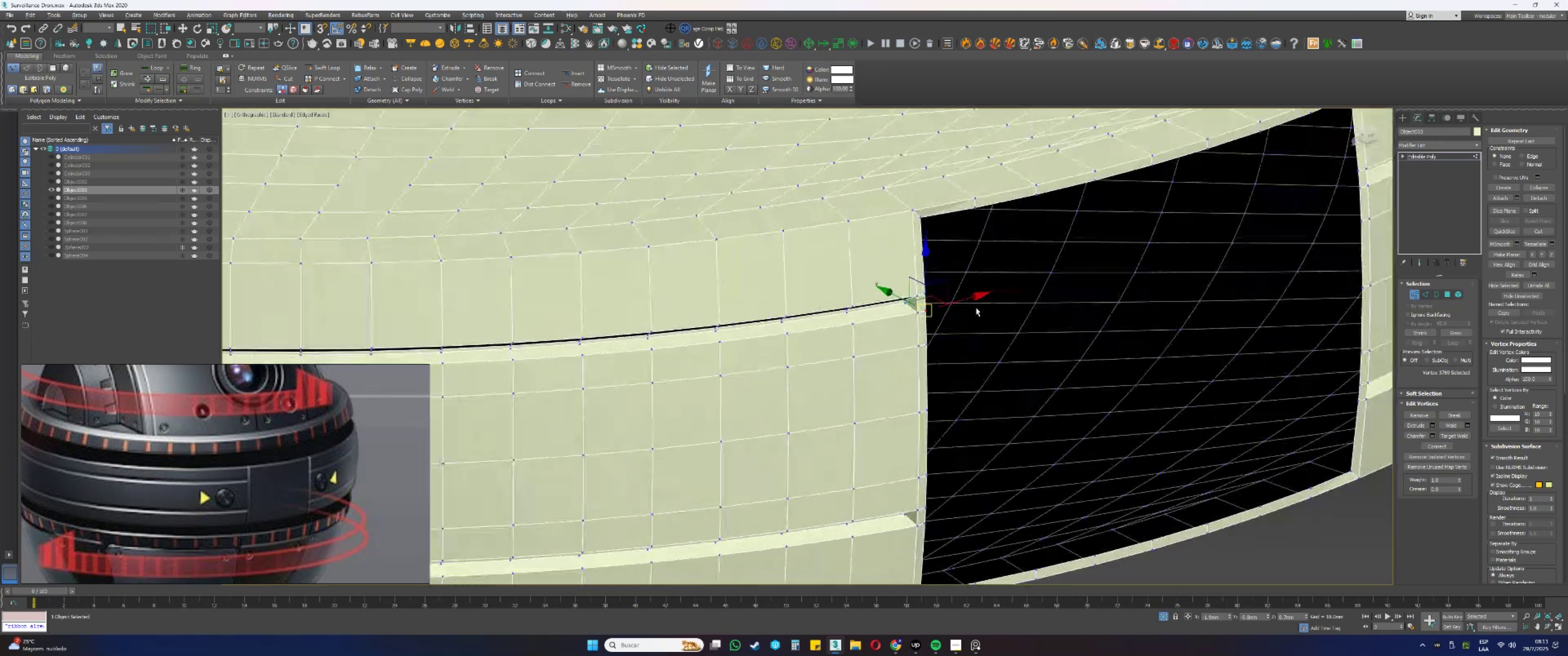 
hold_key(key=AltLeft, duration=1.51)
 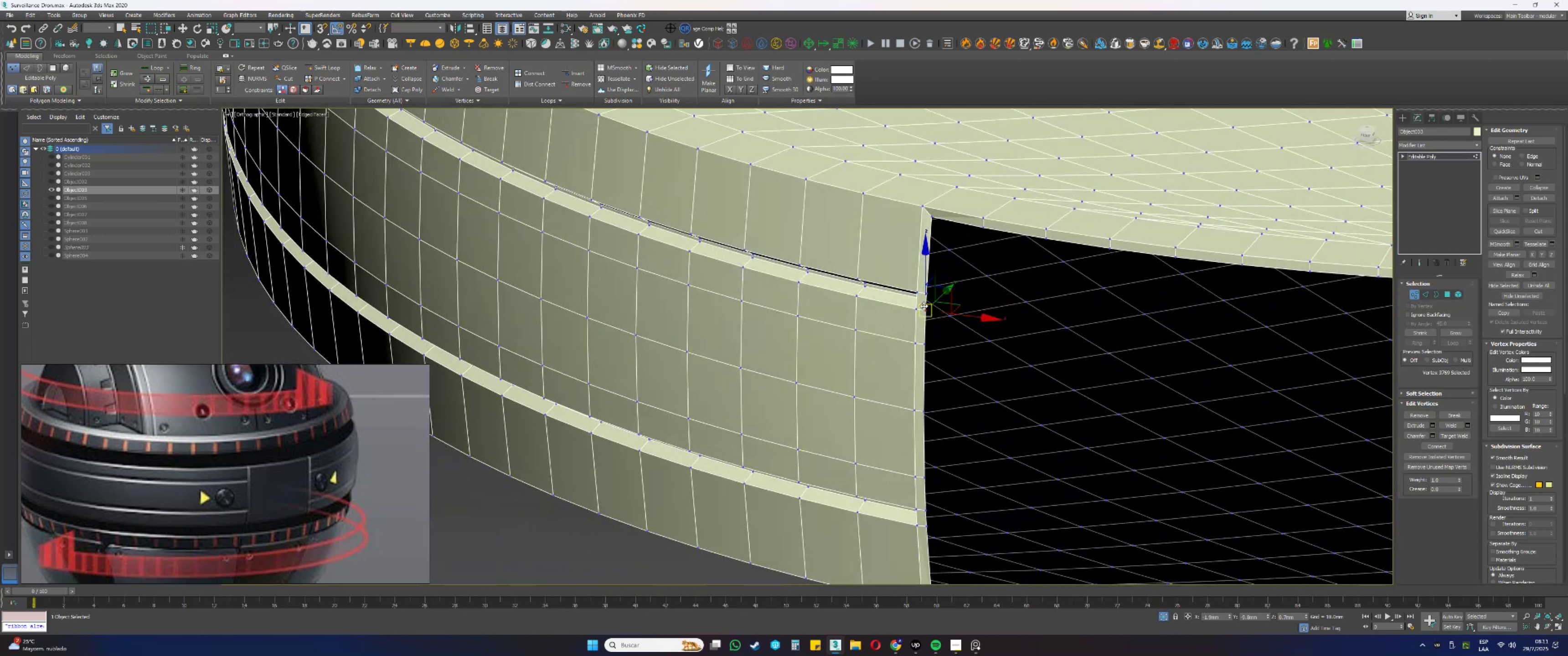 
hold_key(key=AltLeft, duration=0.4)
 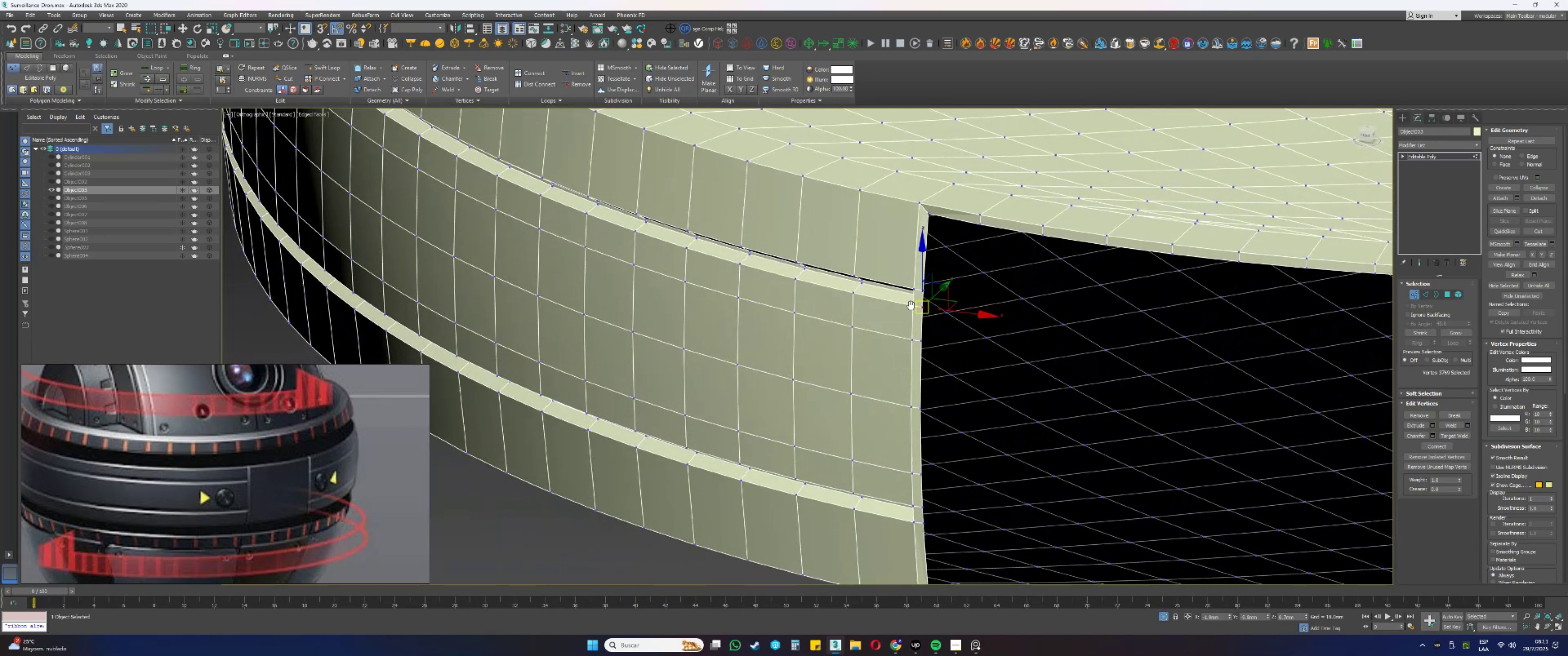 
key(4)
 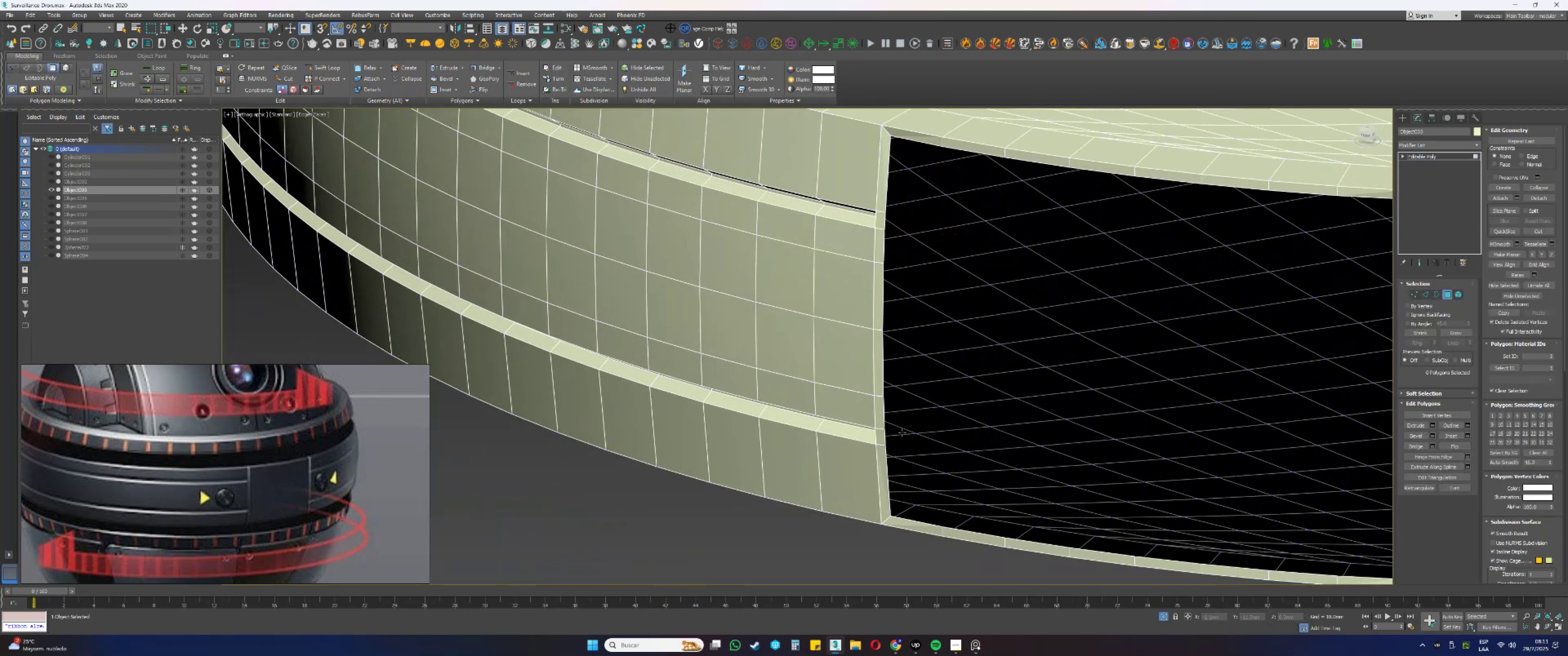 
left_click([885, 556])
 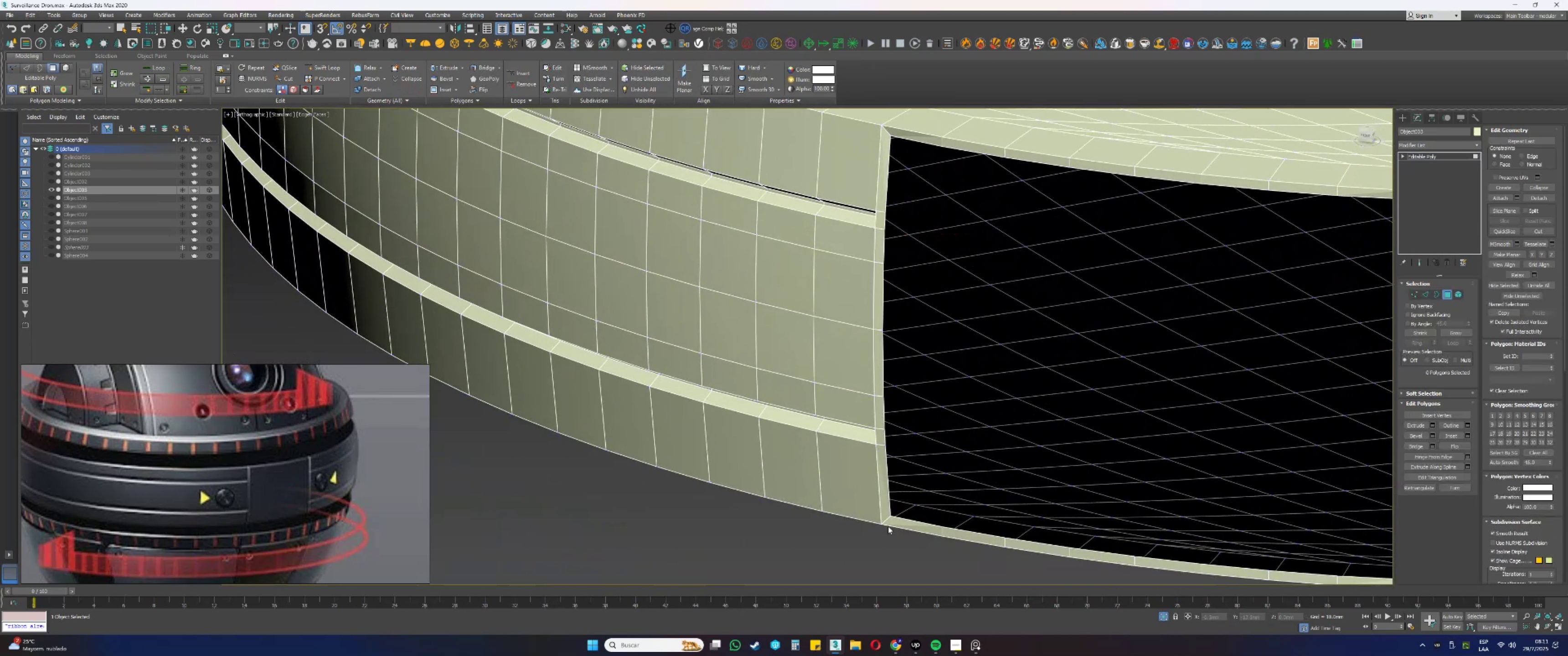 
hold_key(key=ShiftLeft, duration=0.87)
left_click([882, 162])
 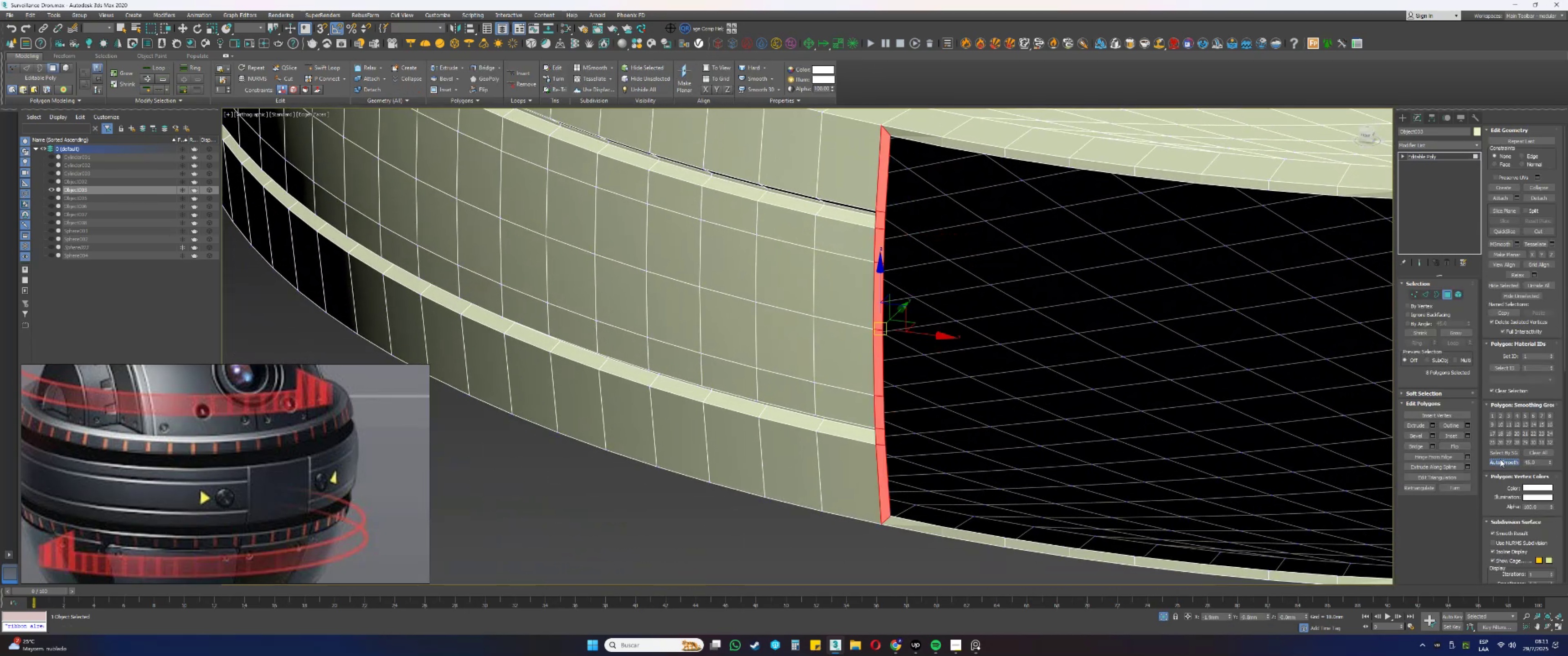 
scroll: coordinate [1084, 357], scroll_direction: down, amount: 1.0
 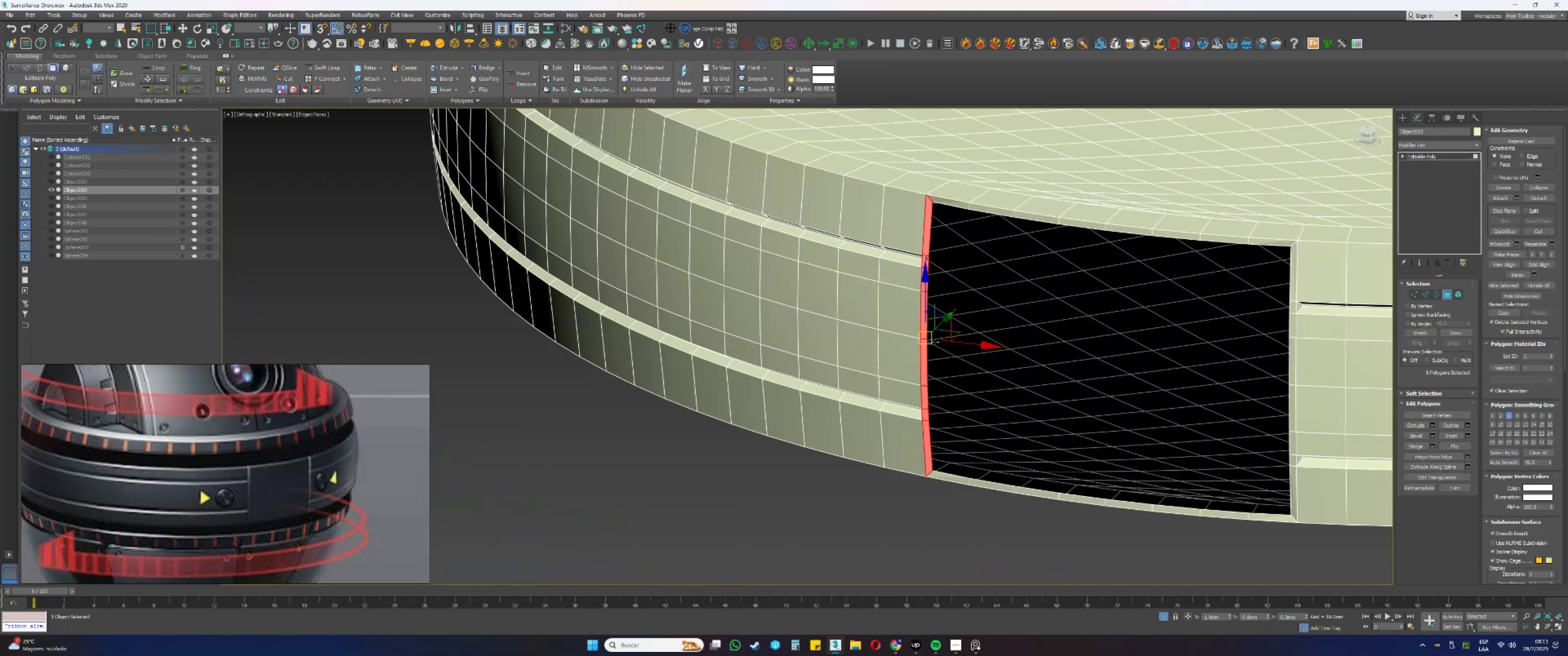 
key(5)
 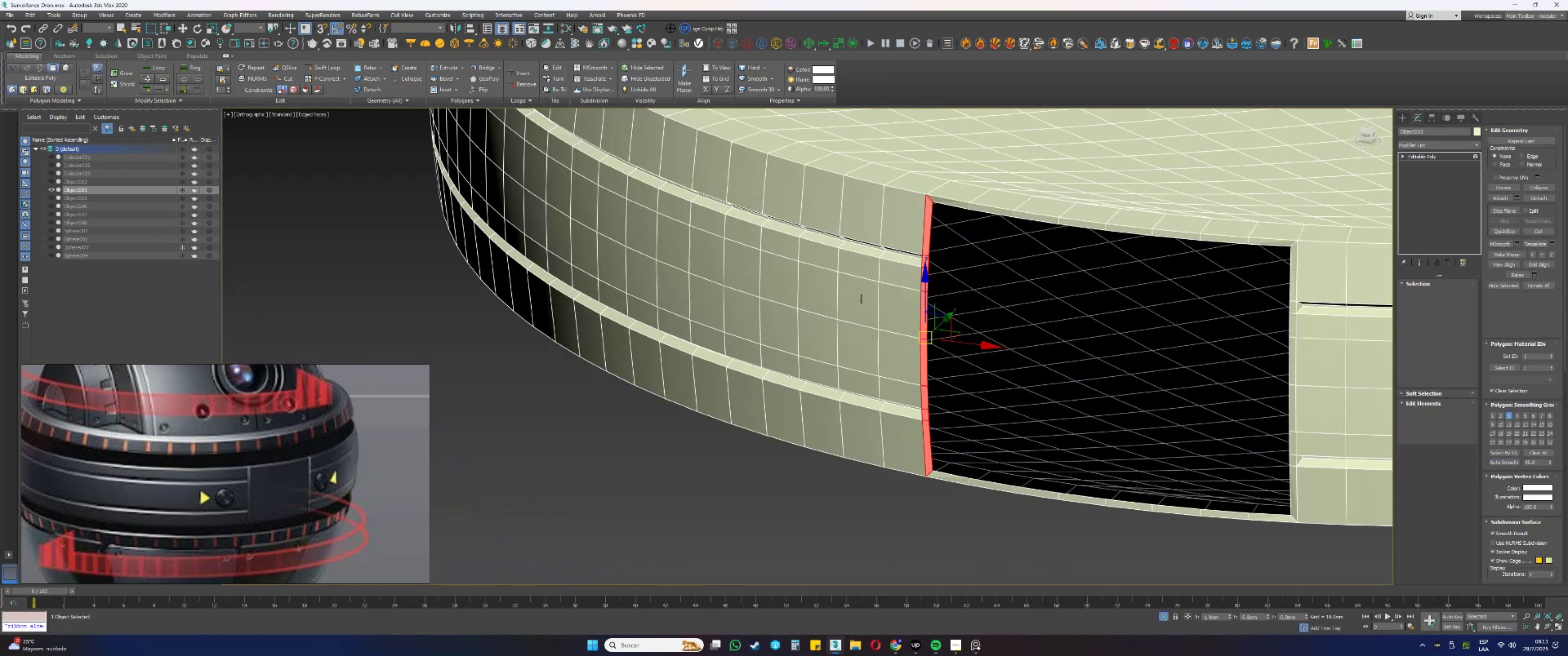 
left_click([860, 297])
 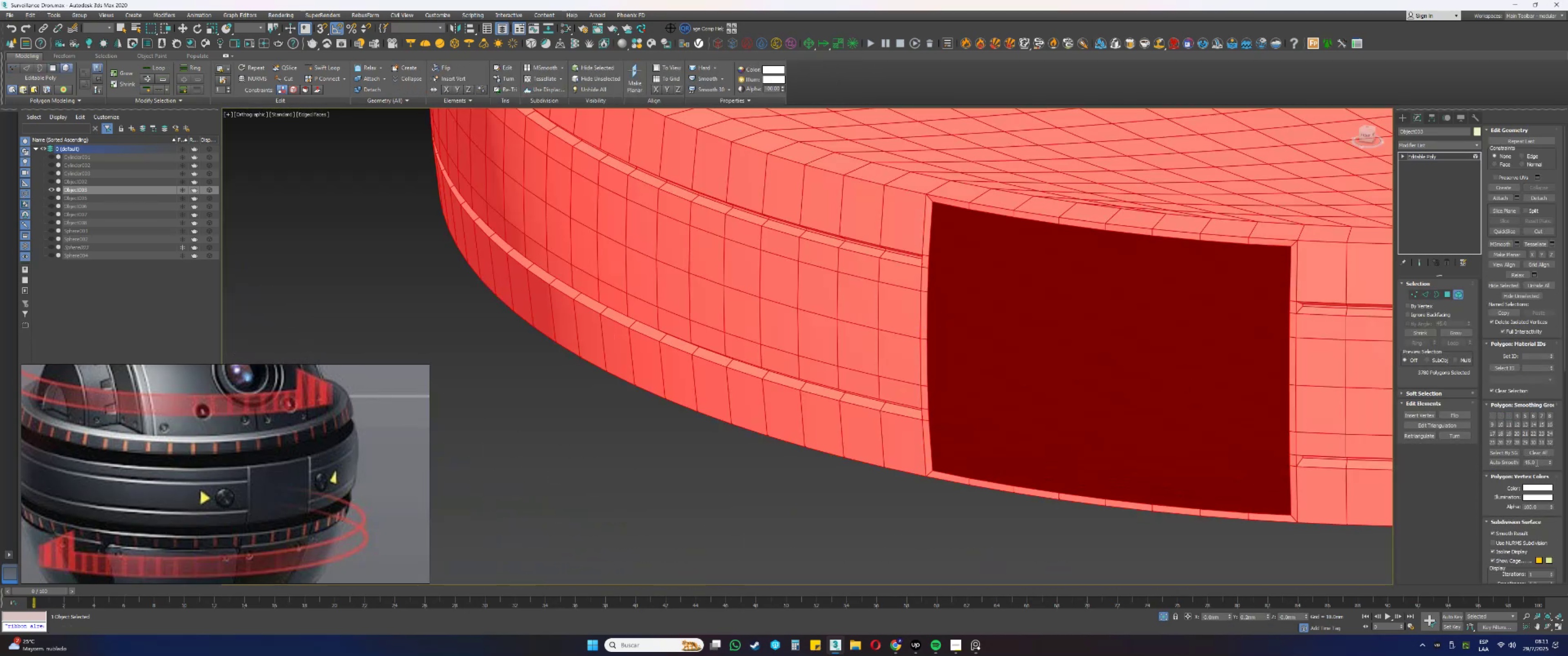 
left_click([1515, 461])
 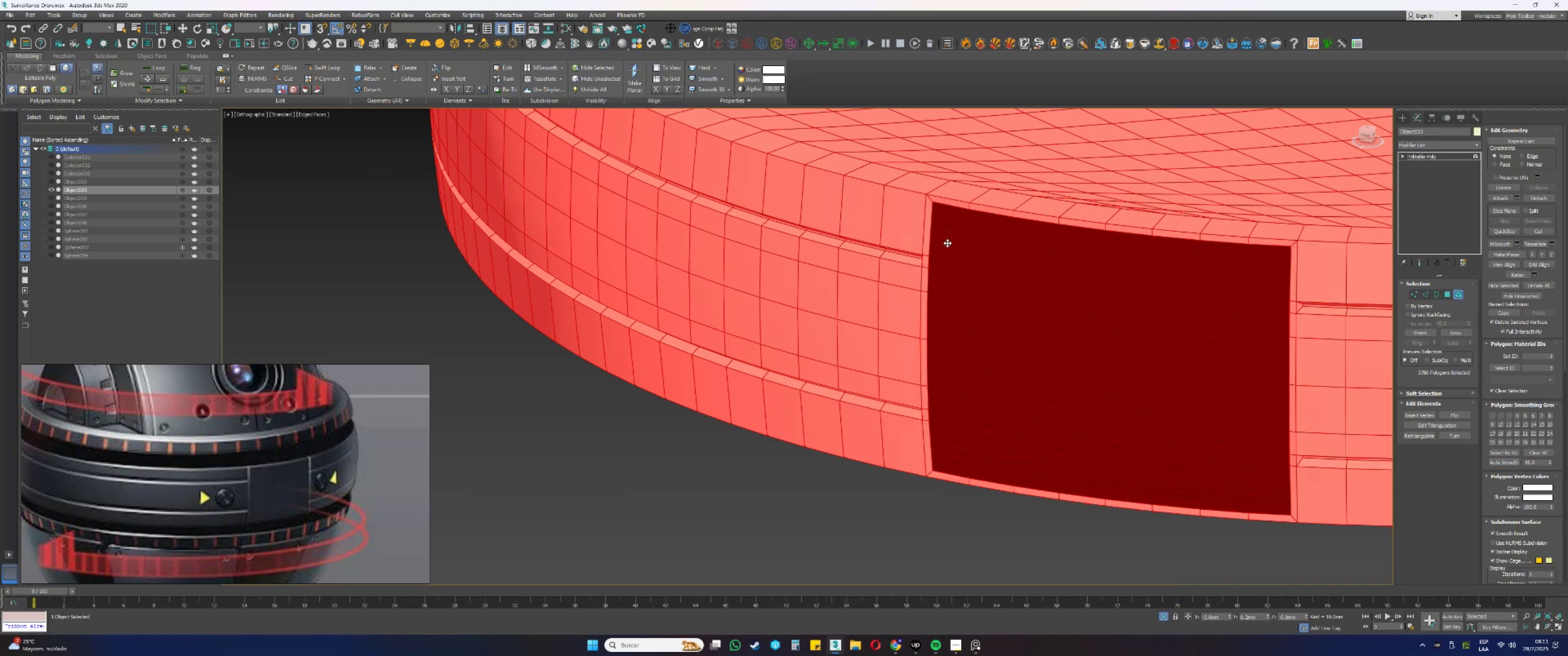 
scroll: coordinate [939, 247], scroll_direction: up, amount: 1.0
 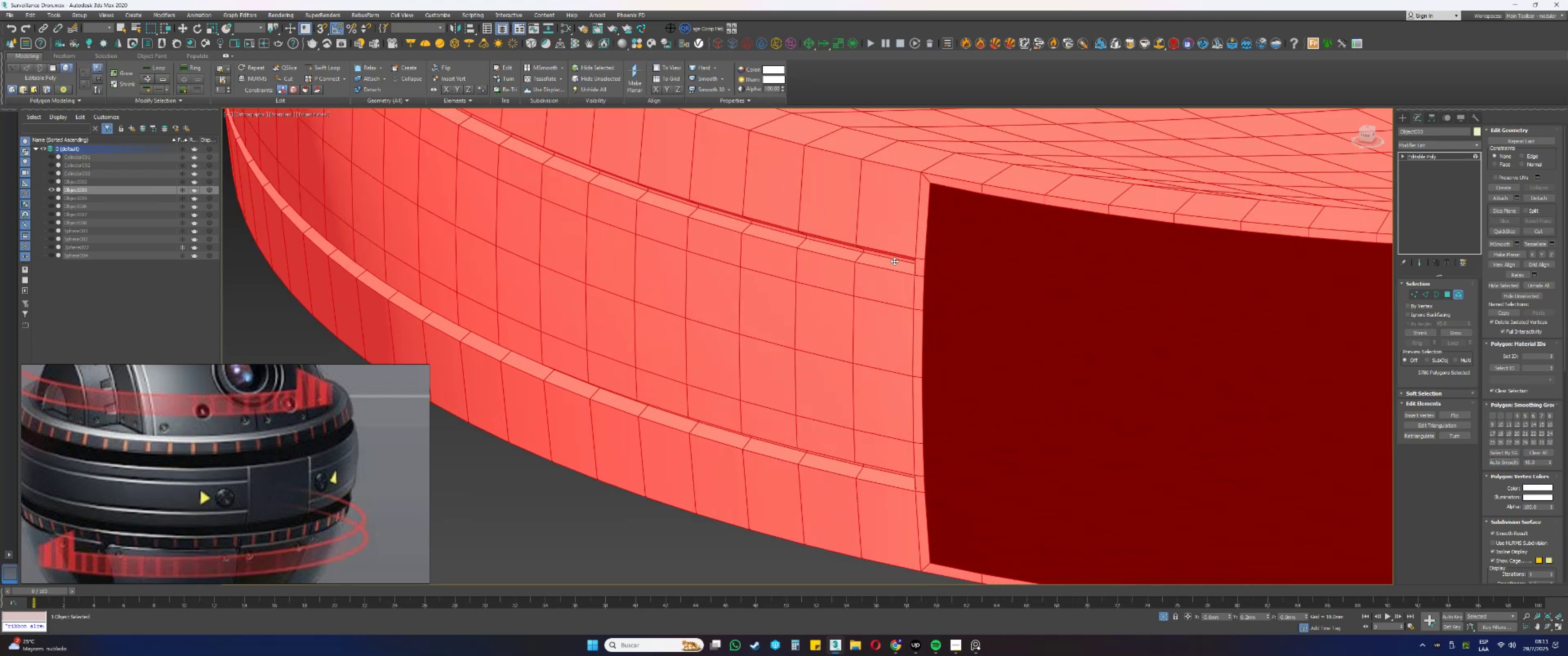 
left_click([891, 261])
 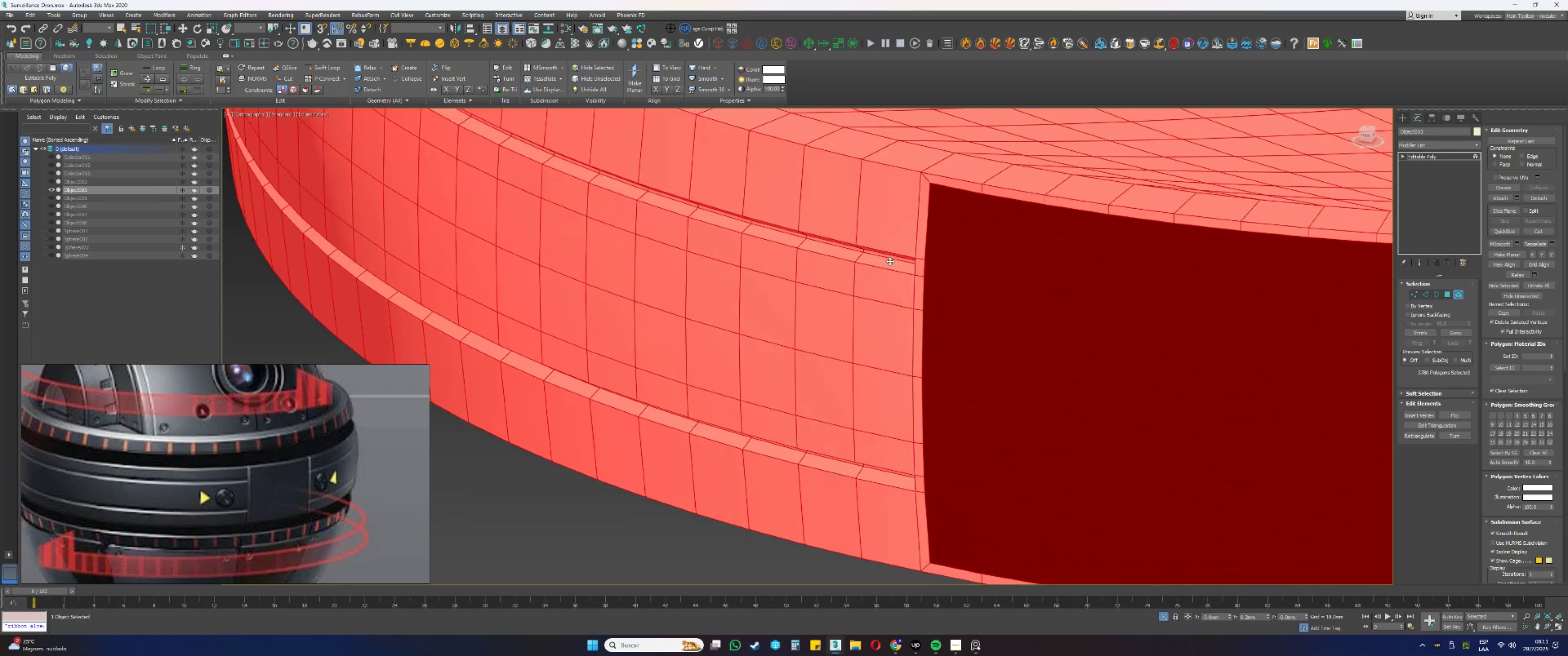 
key(4)
 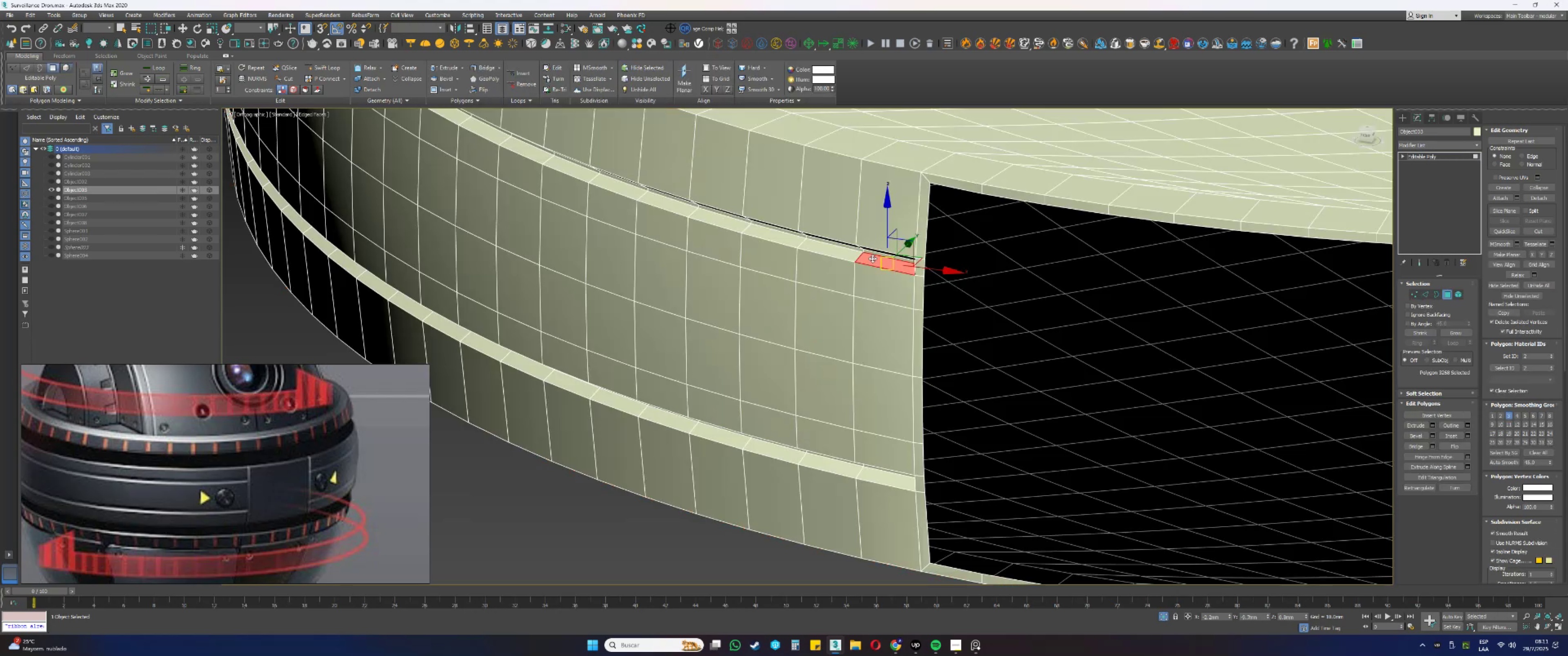 
key(Alt+AltLeft)
 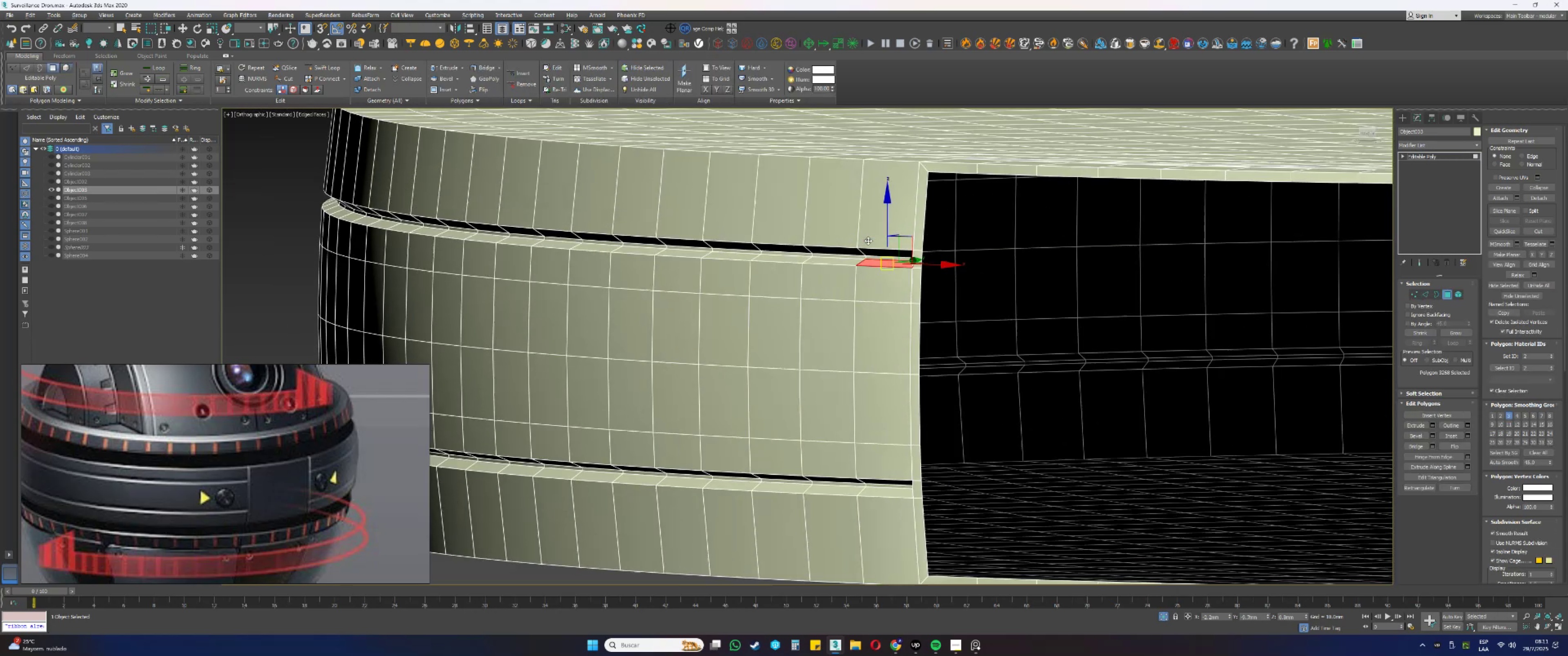 
scroll: coordinate [875, 253], scroll_direction: up, amount: 2.0
 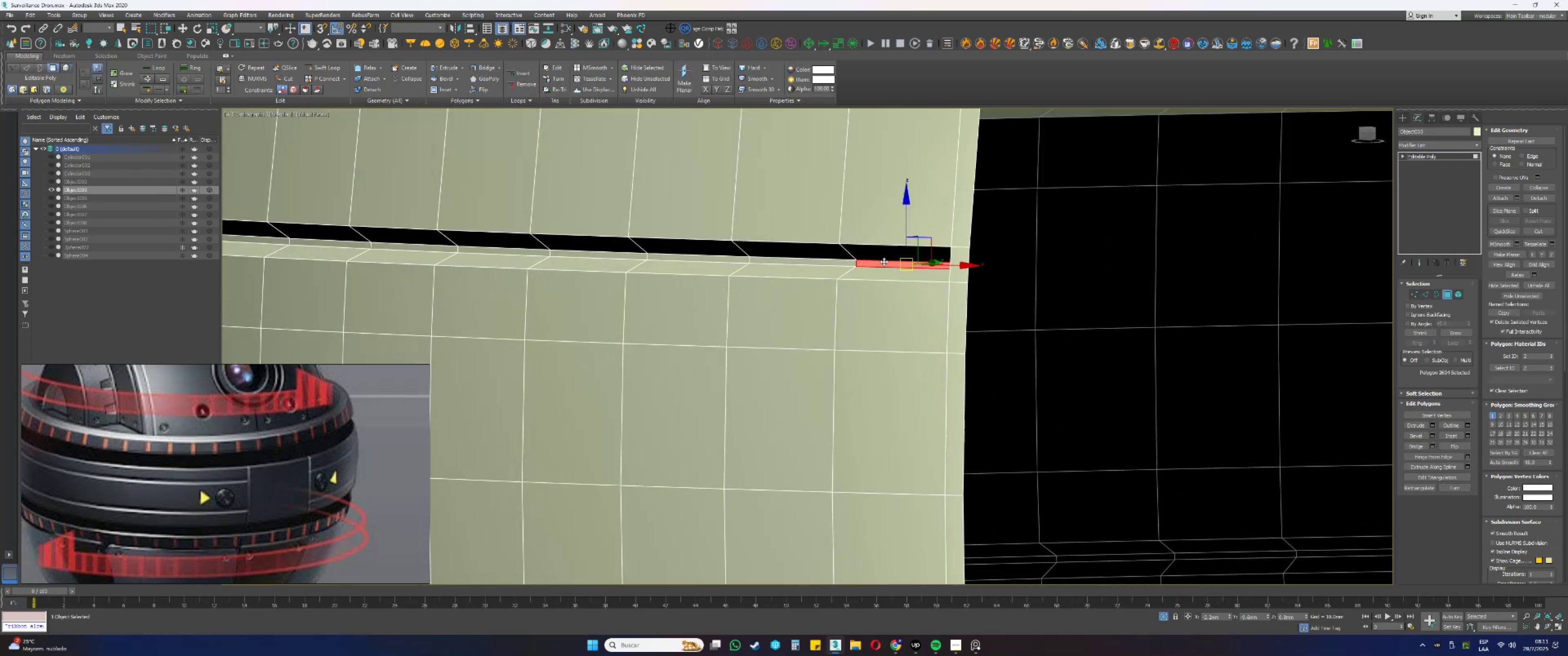 
double_click([882, 254])
 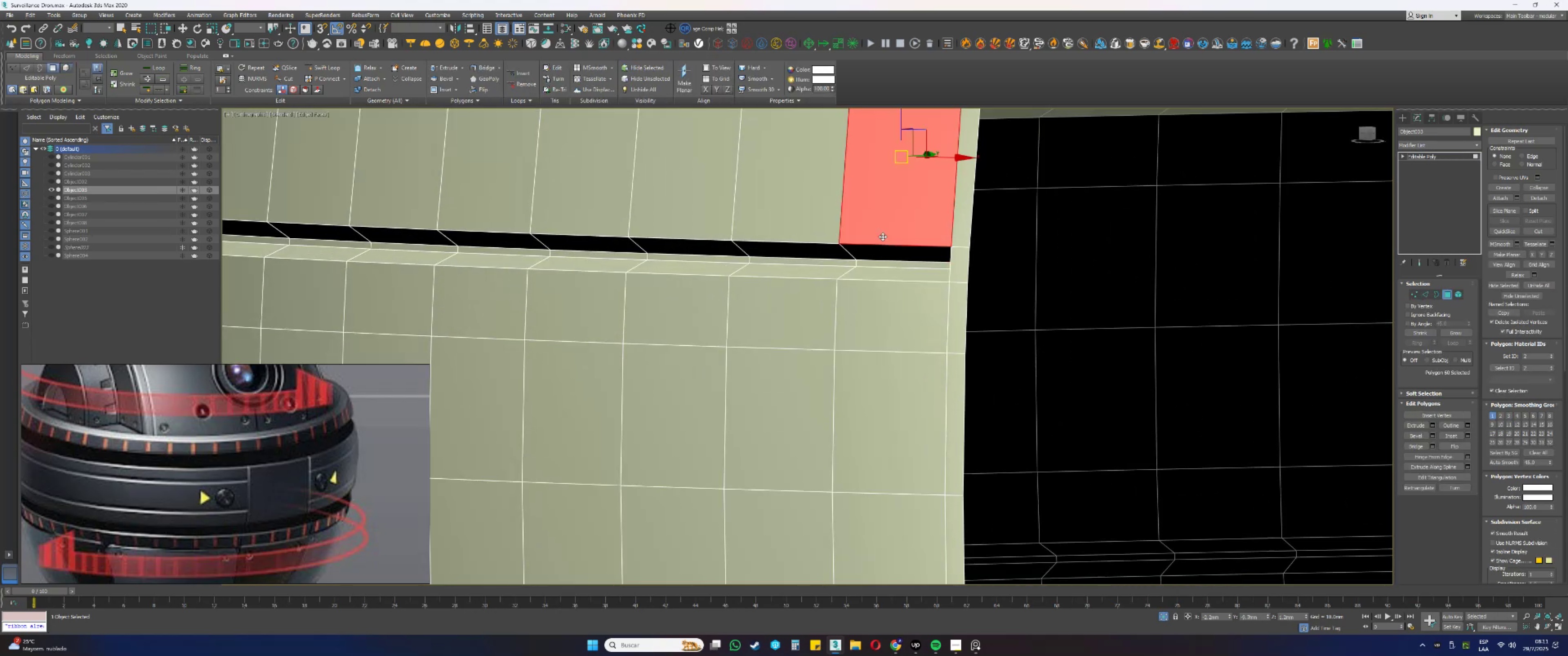 
scroll: coordinate [855, 308], scroll_direction: down, amount: 3.0
 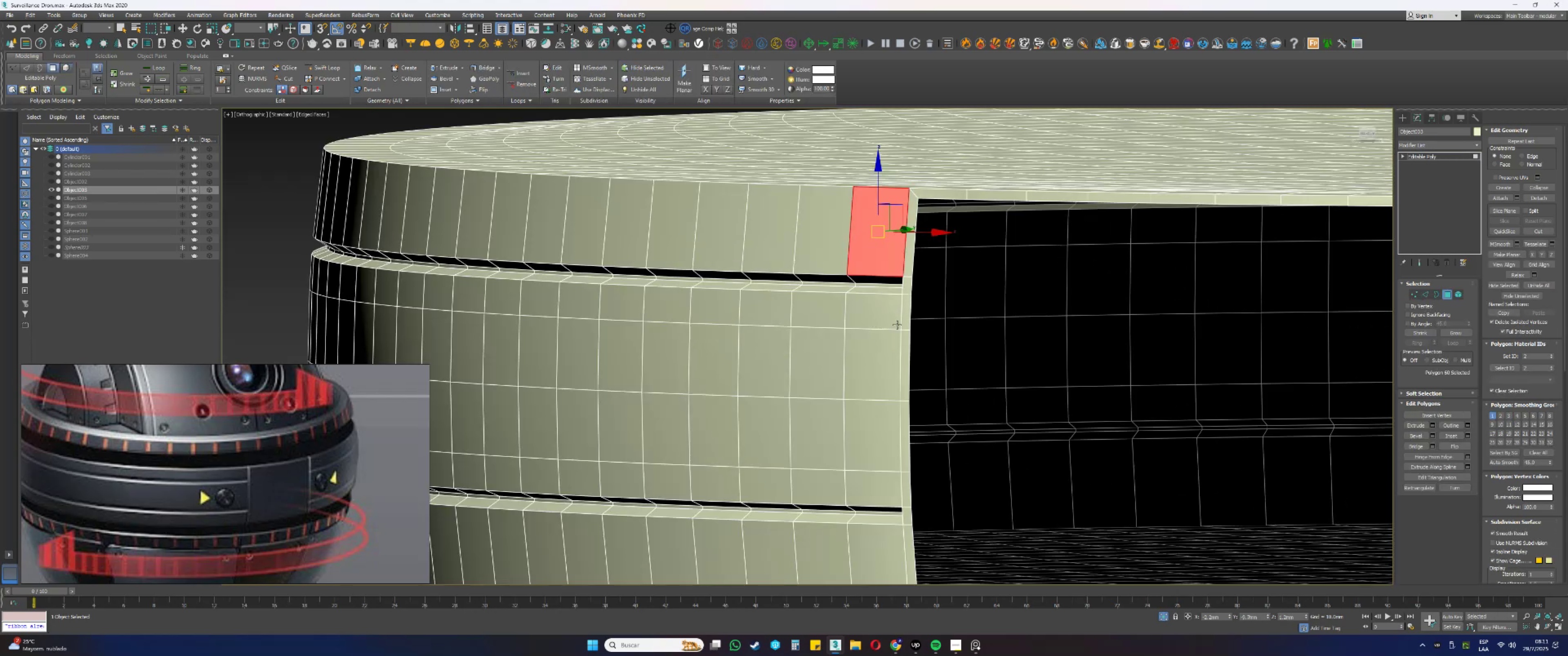 
hold_key(key=AltLeft, duration=0.94)
 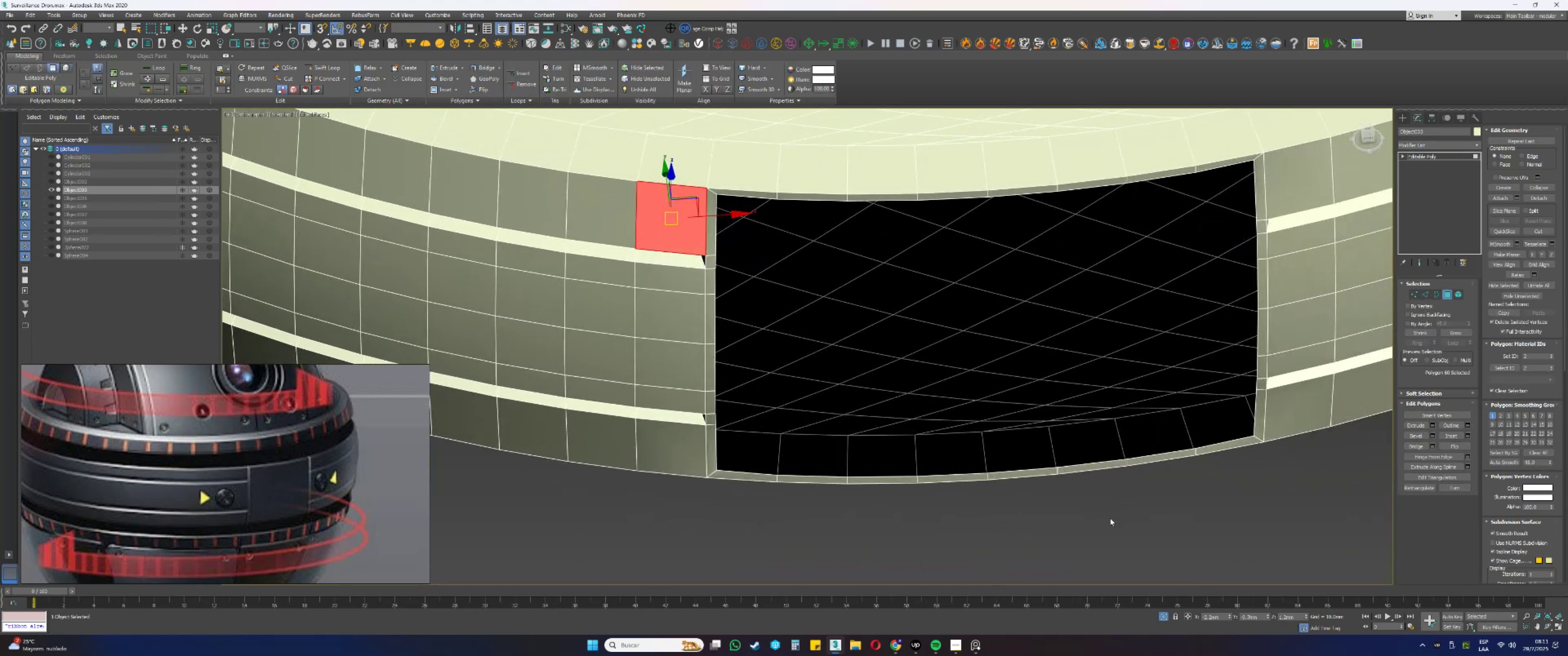 
hold_key(key=ShiftLeft, duration=1.32)
left_click([1207, 451])
 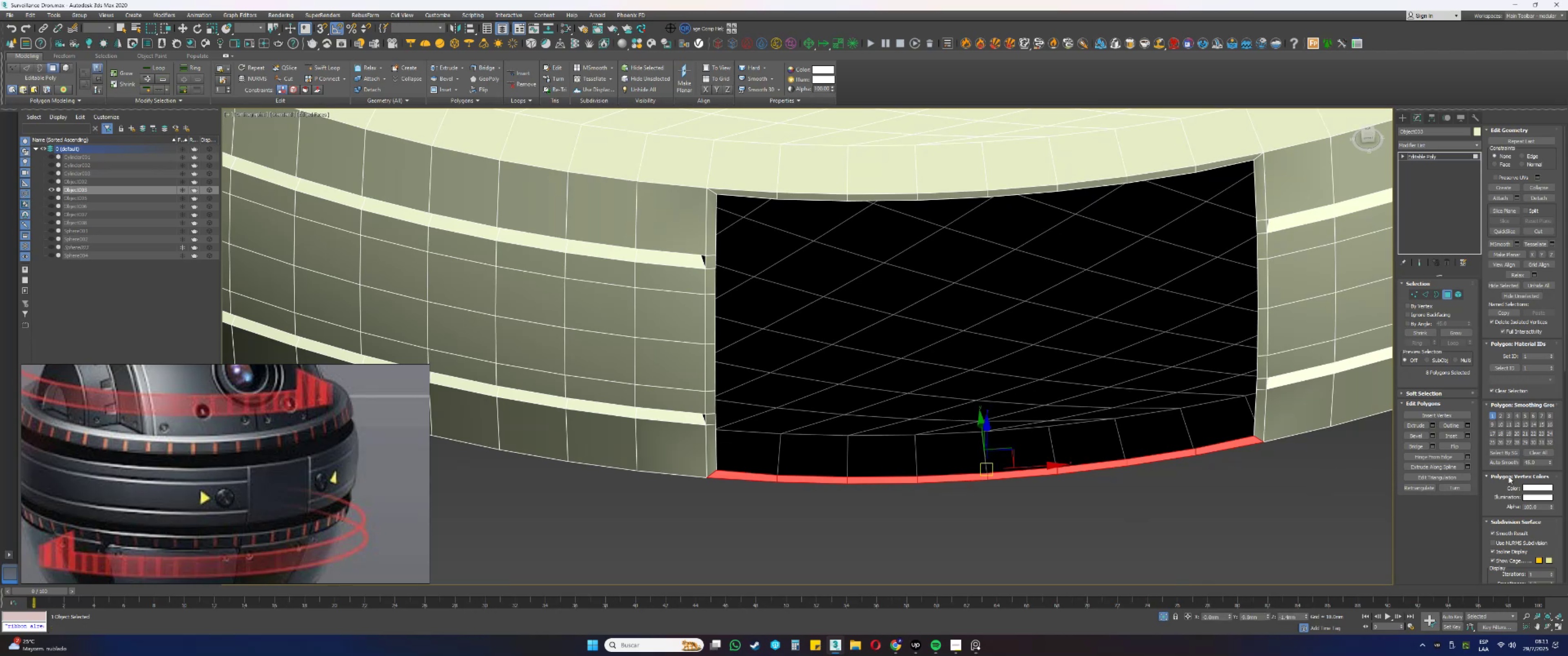 
left_click([1504, 461])
 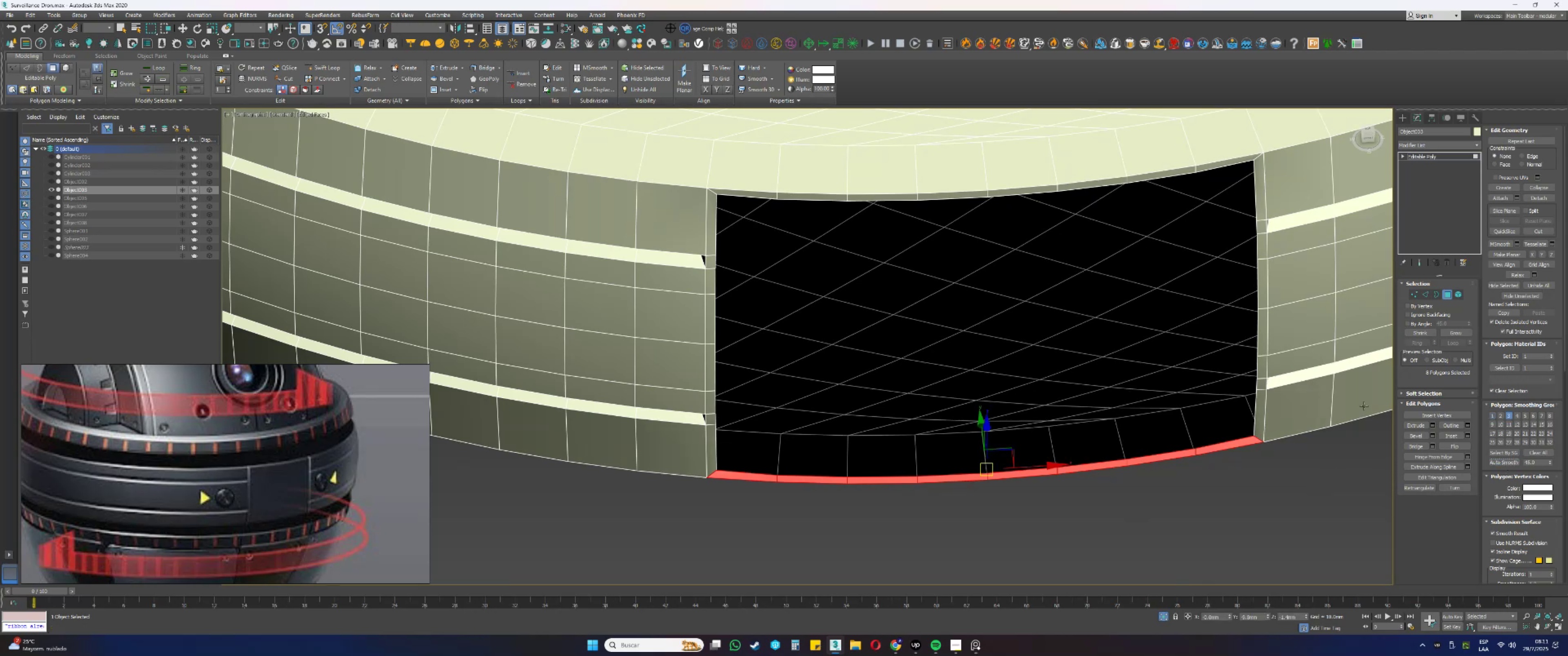 
left_click([1314, 444])
 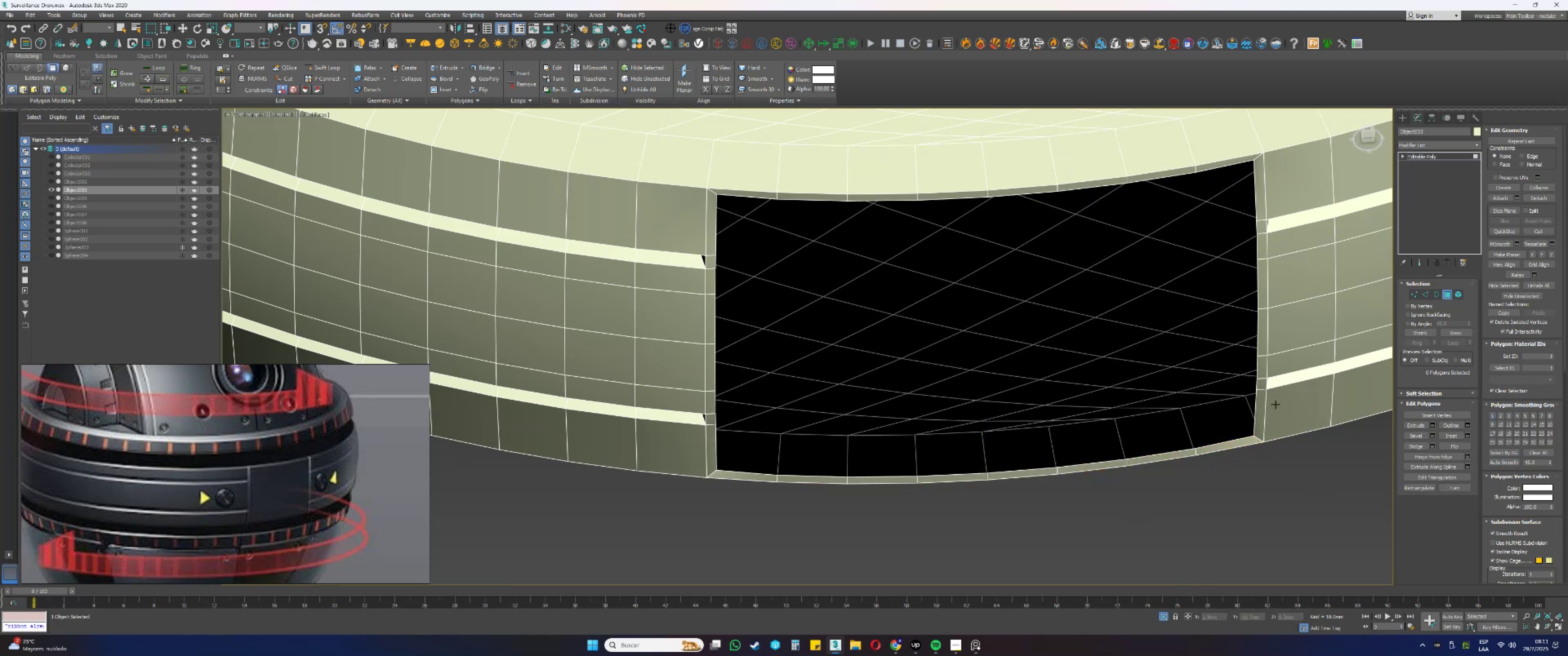 
hold_key(key=ShiftLeft, duration=1.5)
 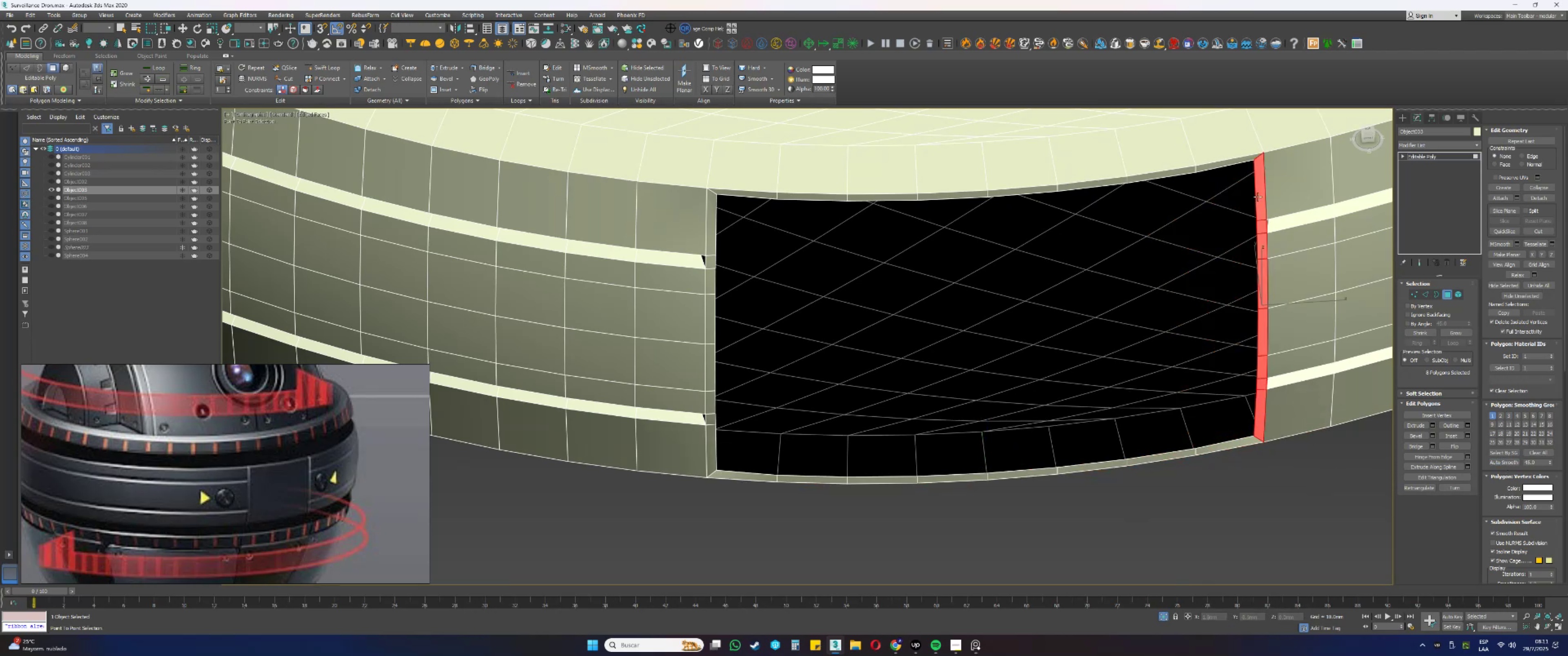 
left_click([1258, 197])
 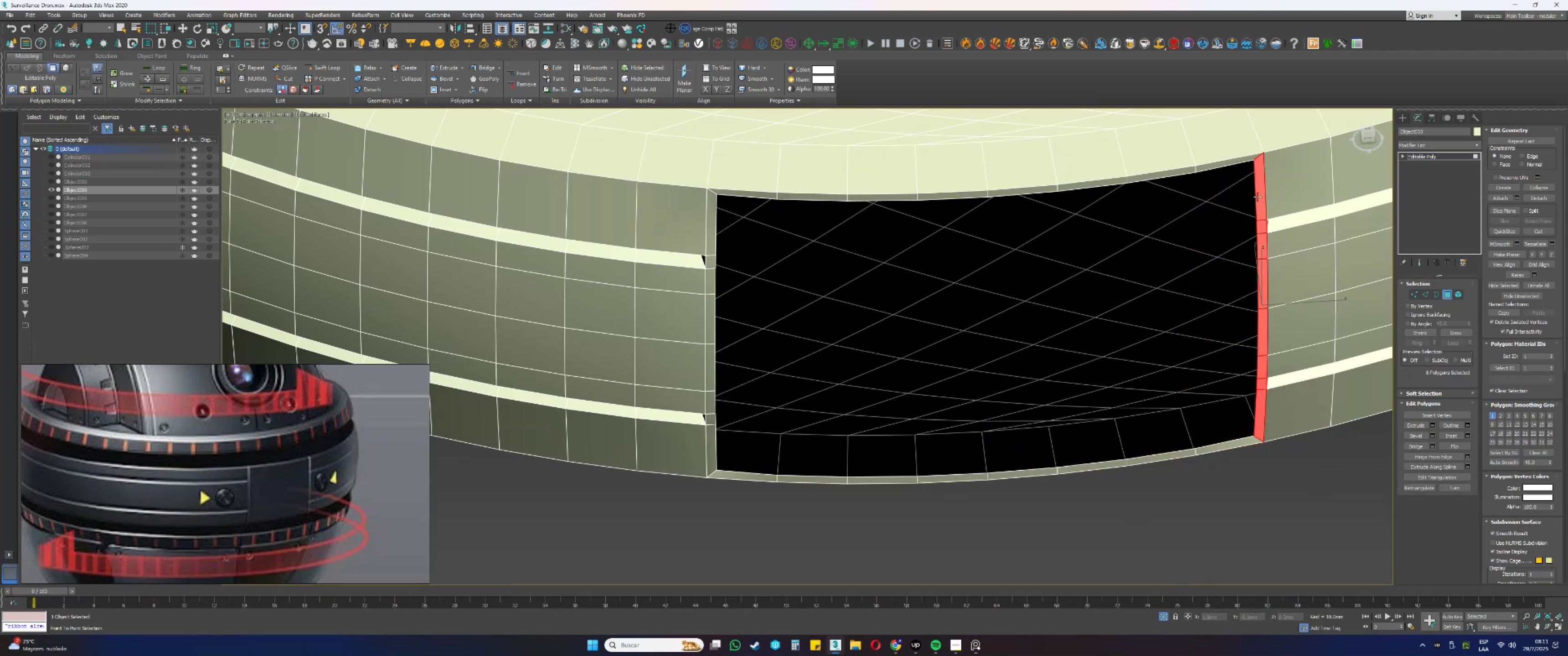 
key(Shift+ShiftLeft)
 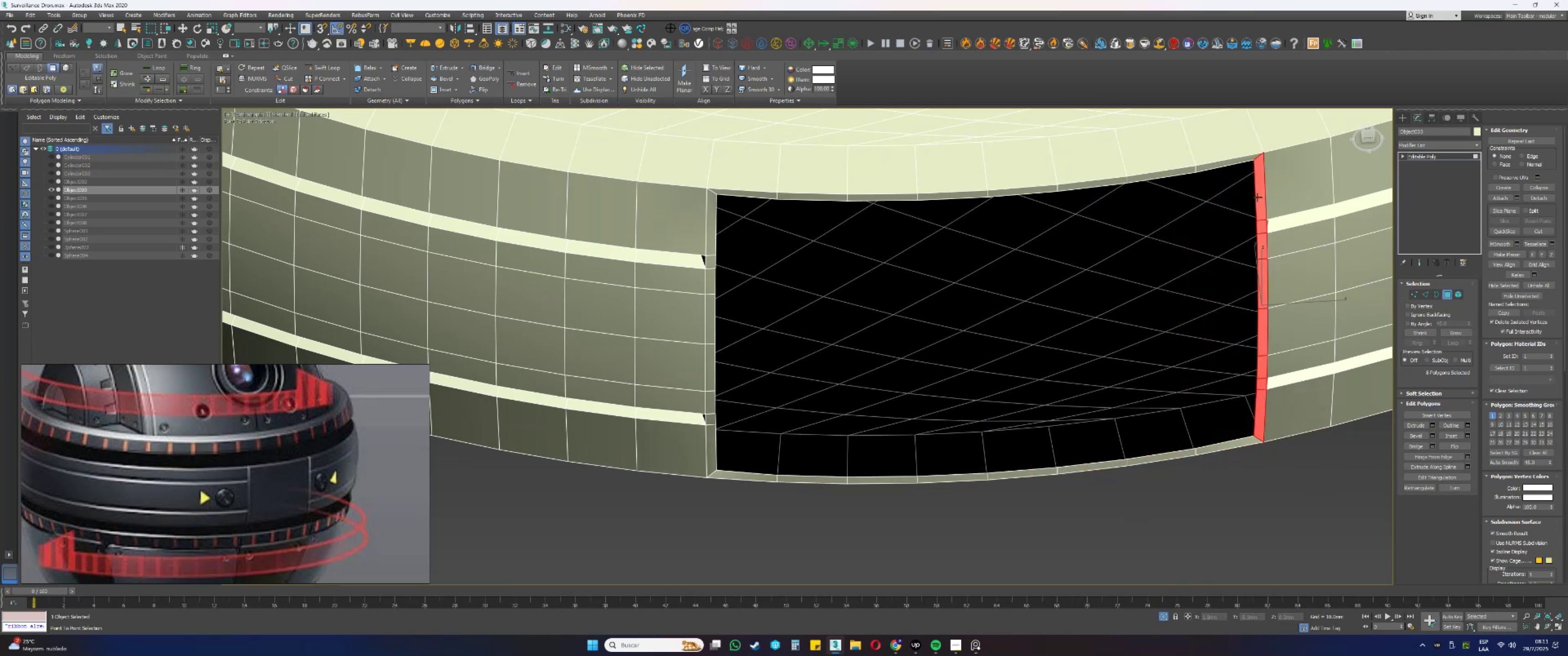 
key(Shift+ShiftLeft)
 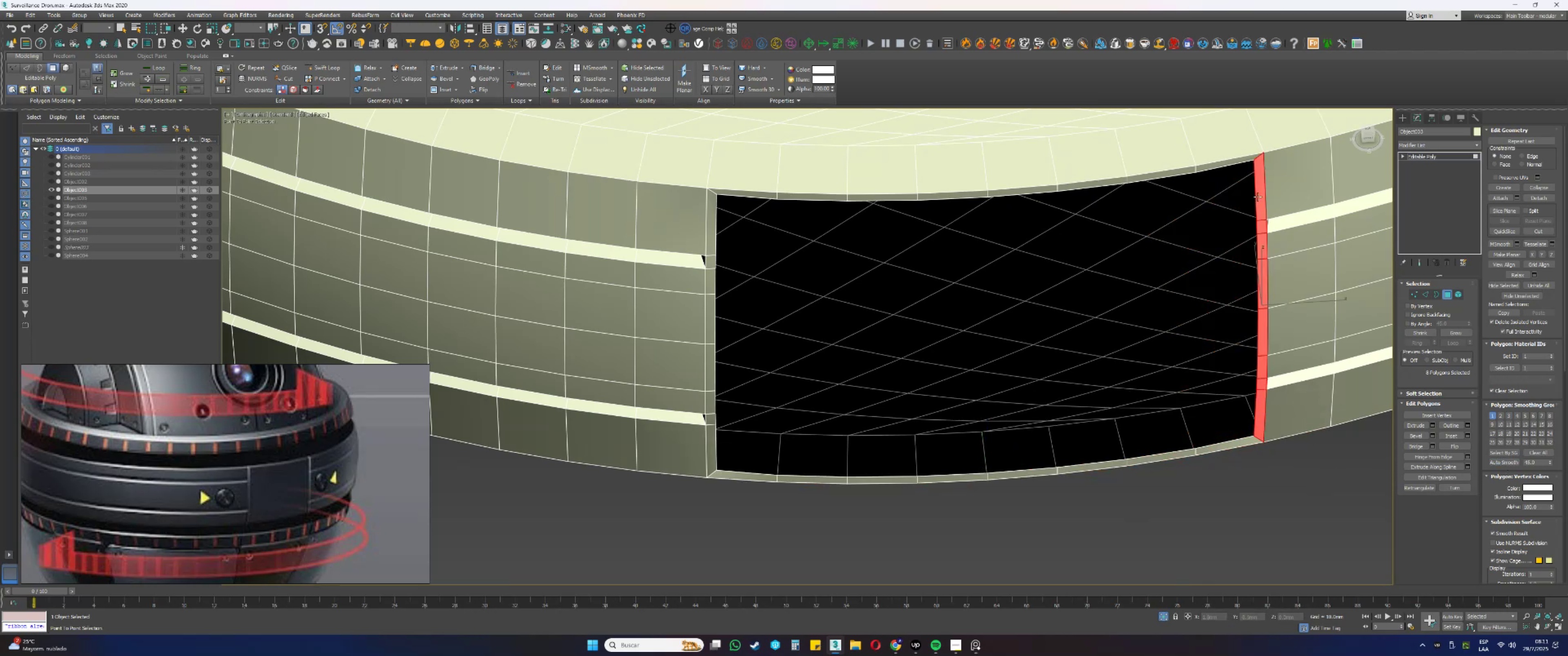 
key(Shift+ShiftLeft)
 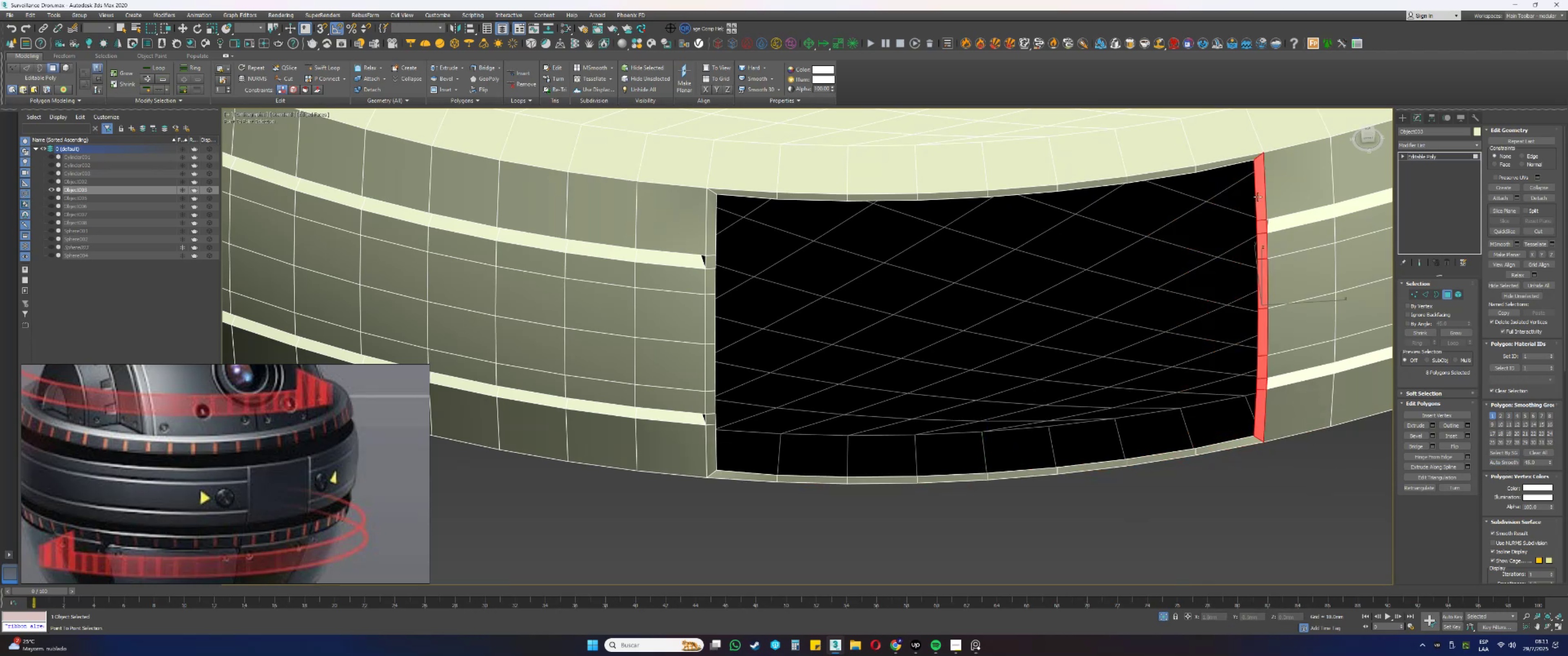 
key(Shift+ShiftLeft)
 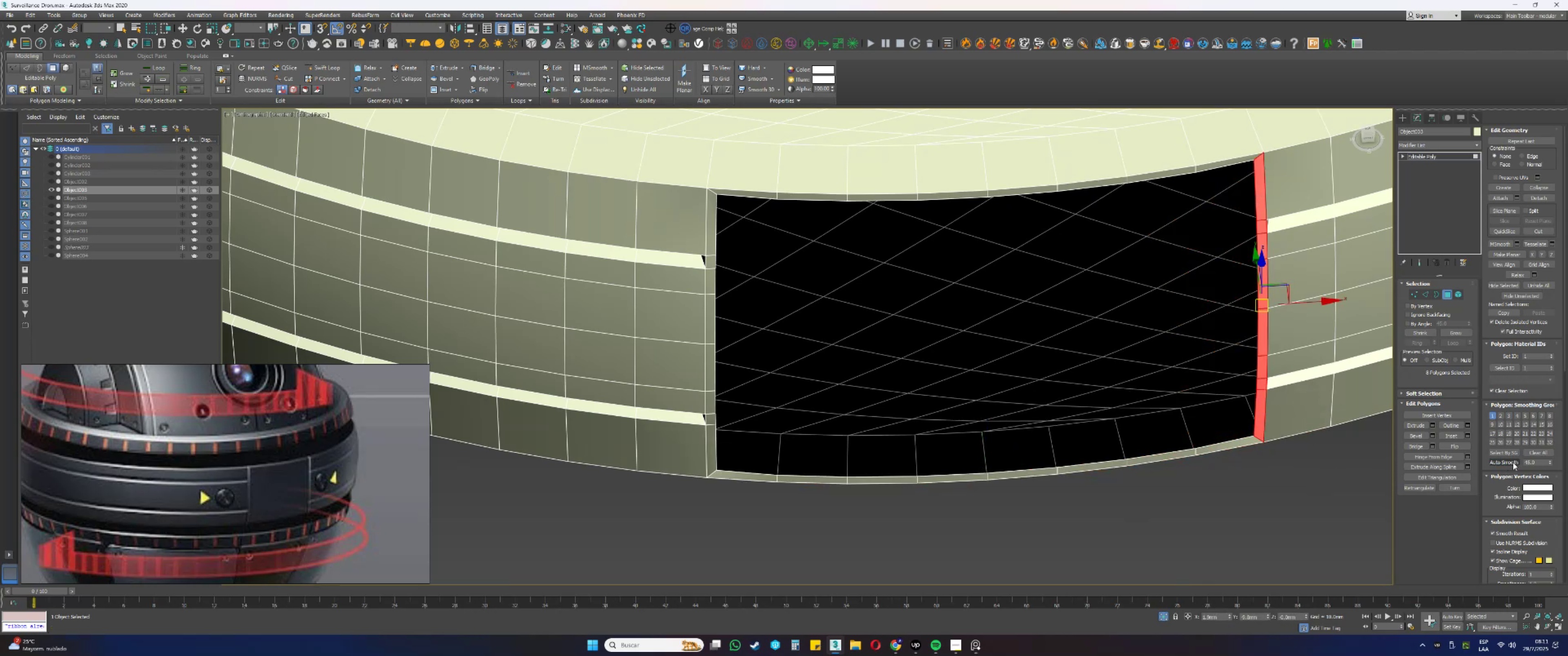 
left_click([1511, 464])
 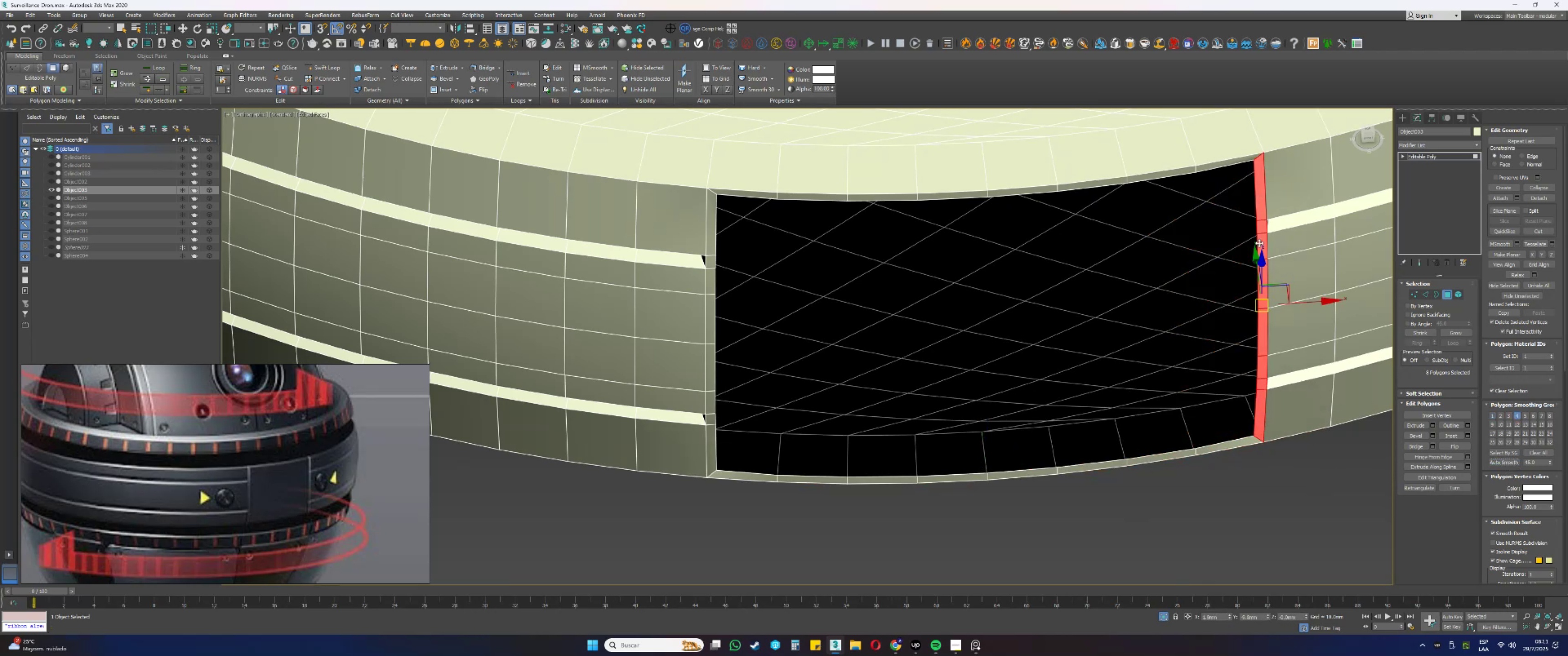 
left_click([1310, 474])
 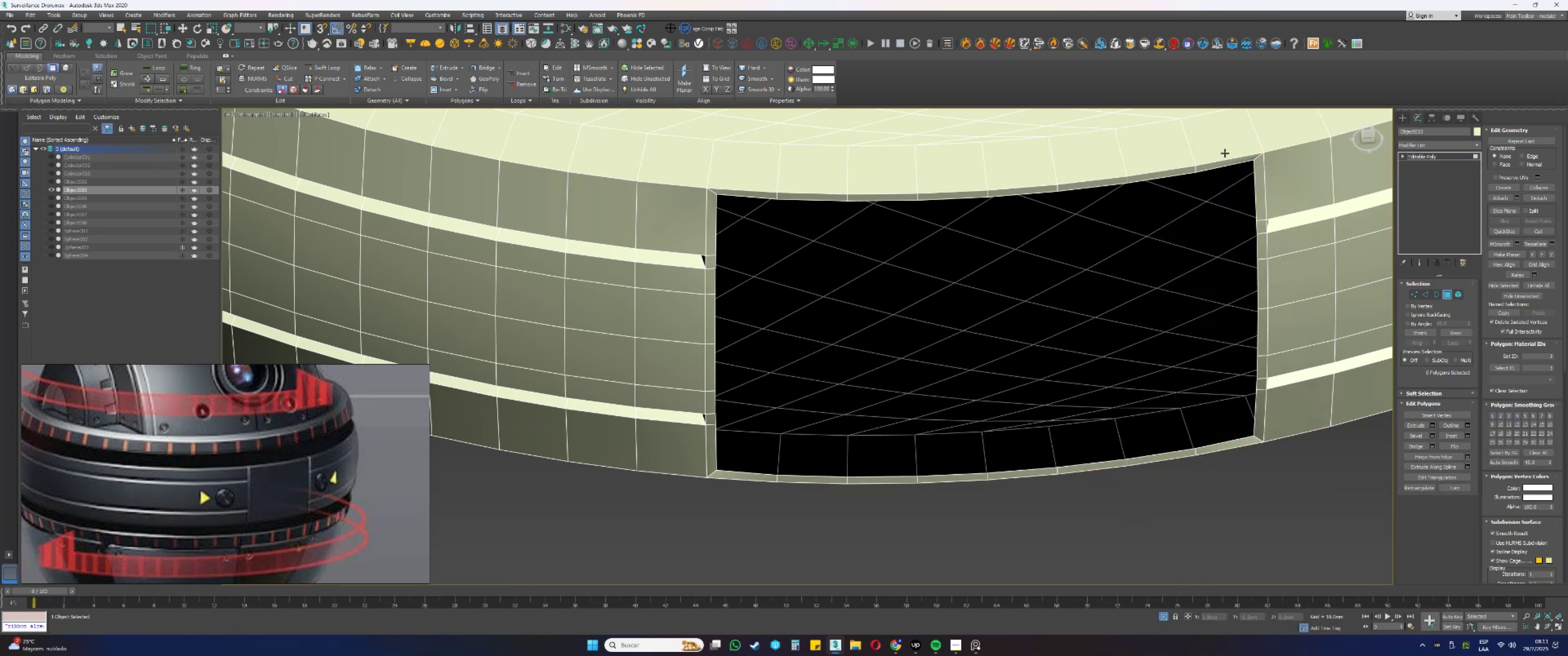 
hold_key(key=ShiftLeft, duration=1.53)
left_click([1210, 165])
 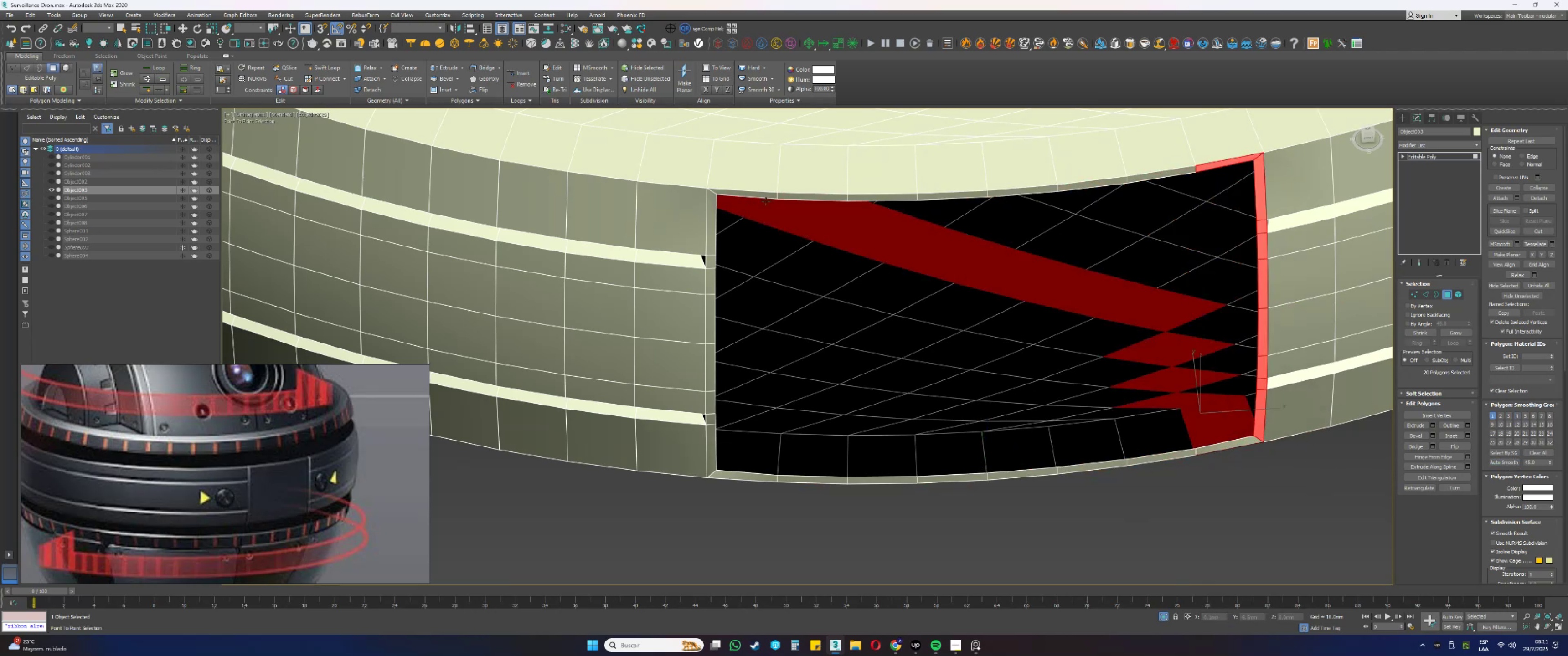 
key(Shift+ShiftLeft)
 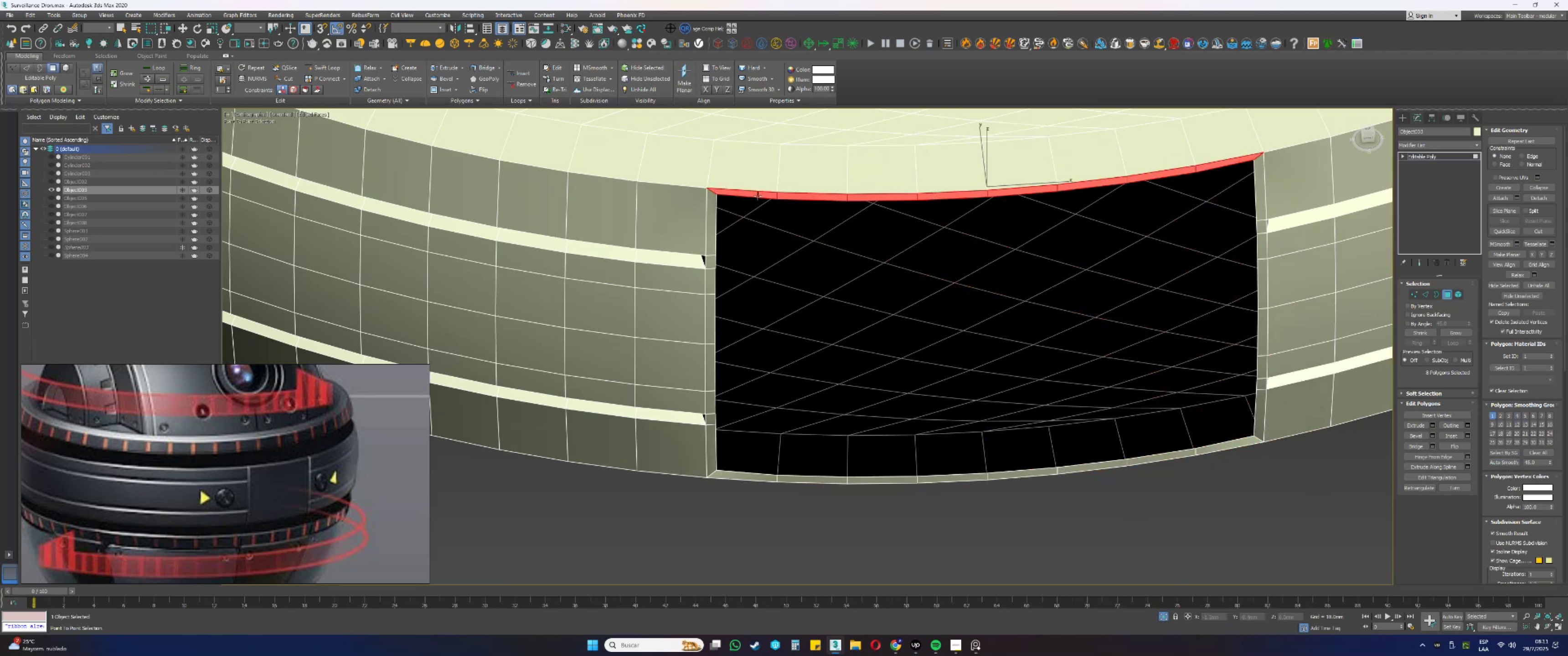 
key(Shift+ShiftLeft)
 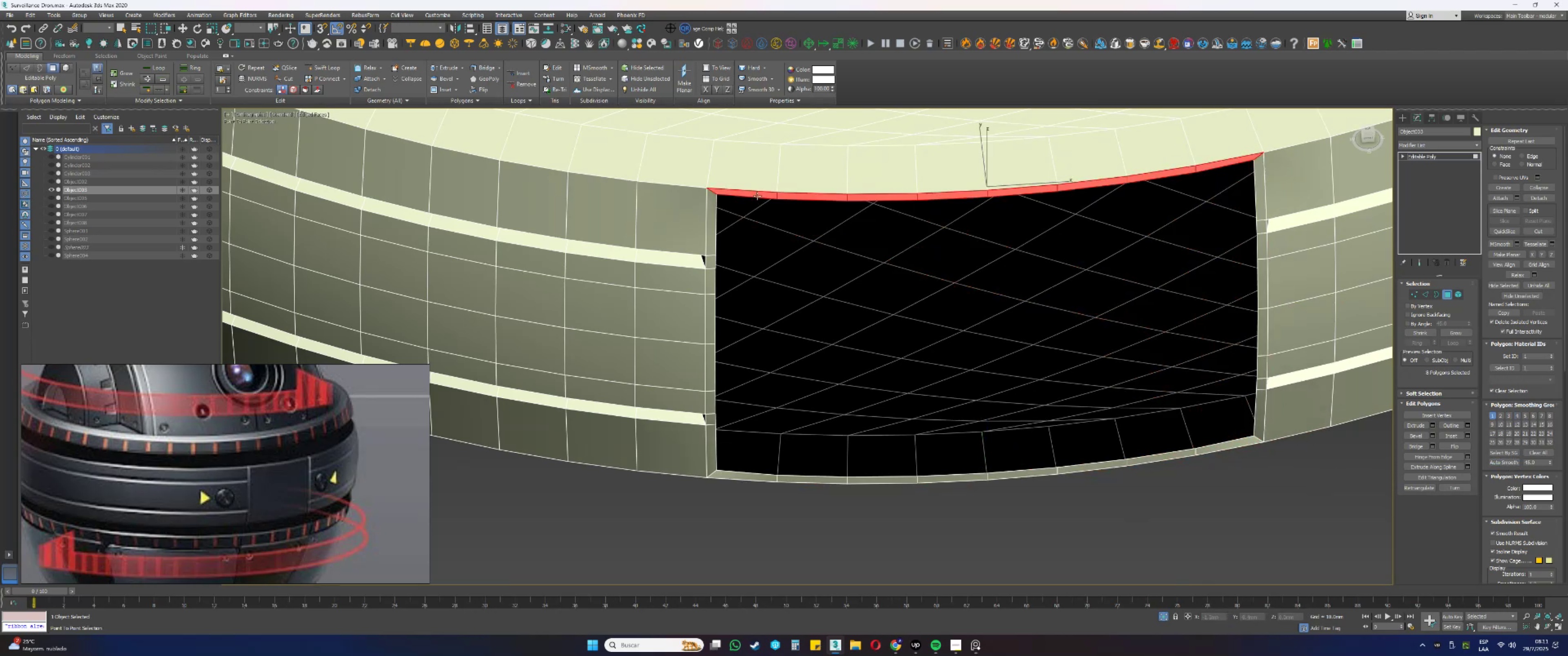 
key(Shift+ShiftLeft)
 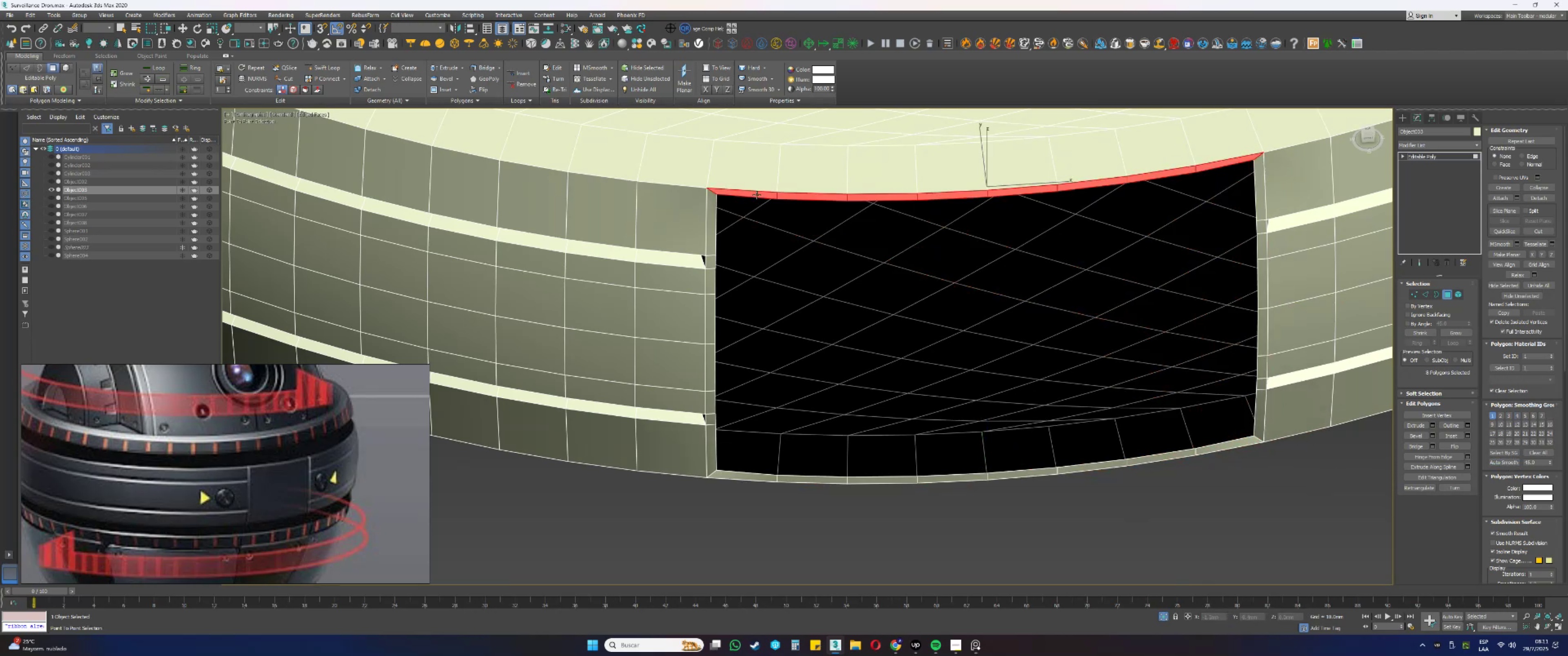 
key(Shift+ShiftLeft)
 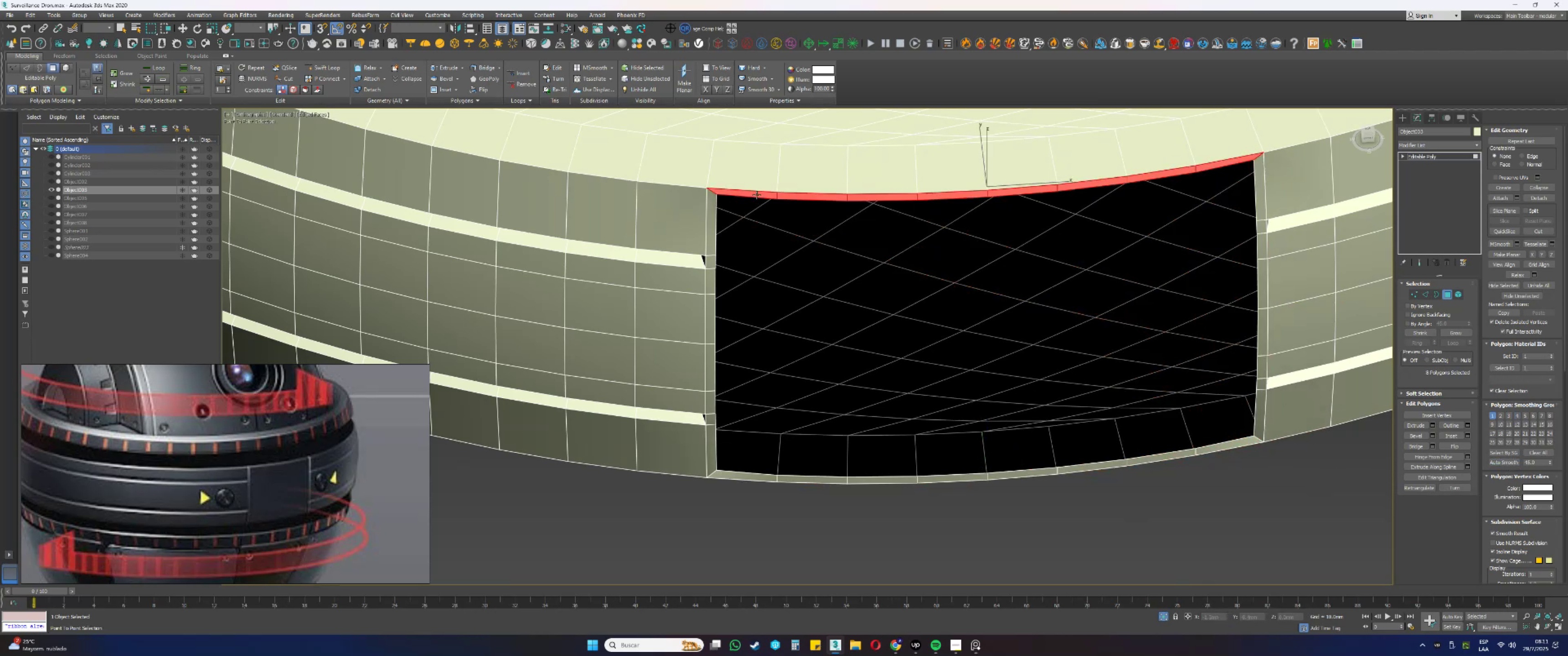 
left_click([757, 195])
 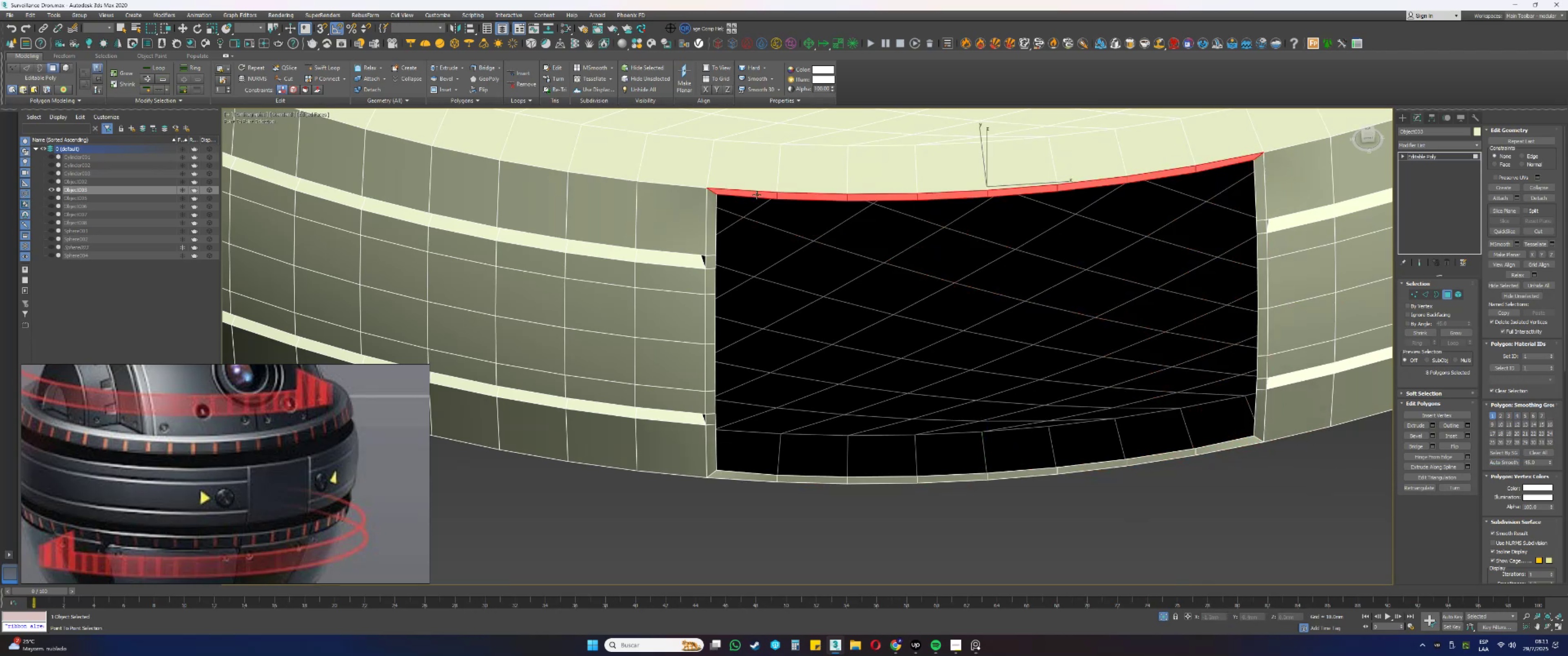 
key(Shift+ShiftLeft)
 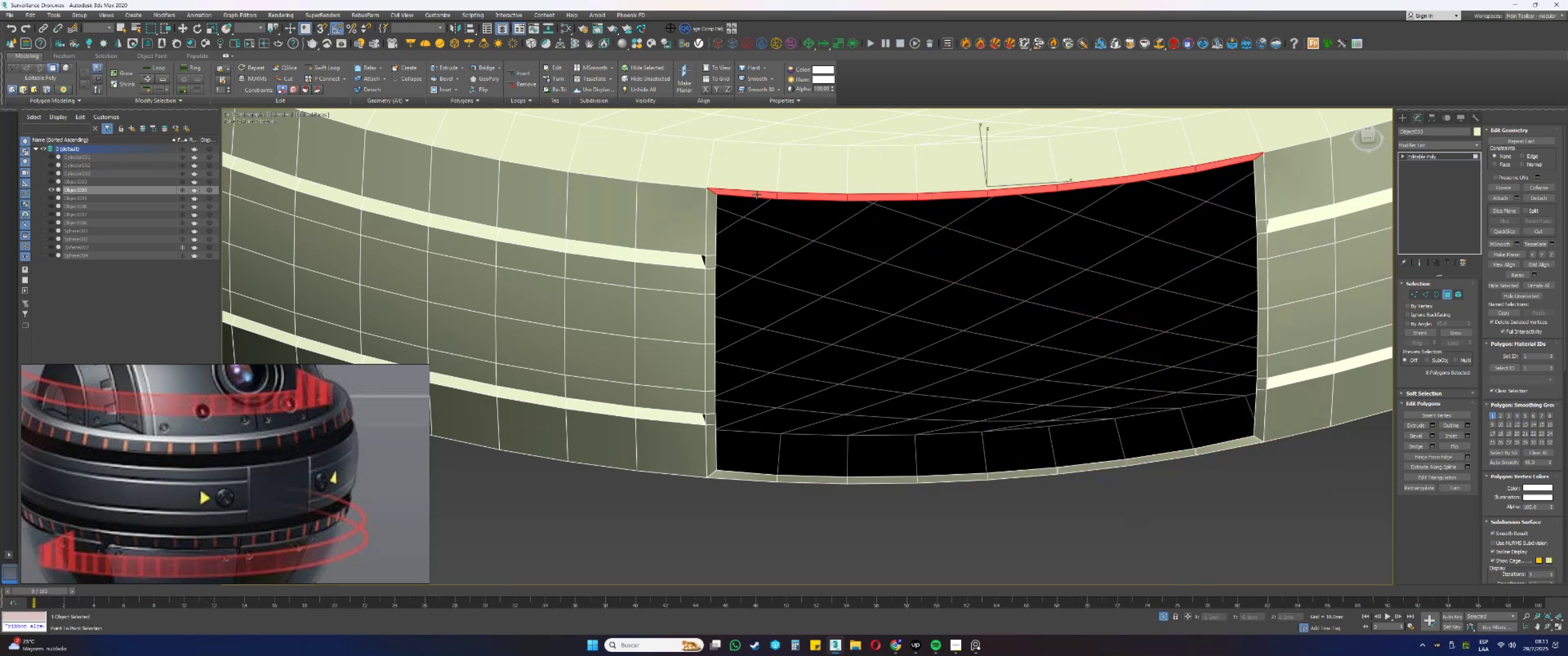 
key(Shift+ShiftLeft)
 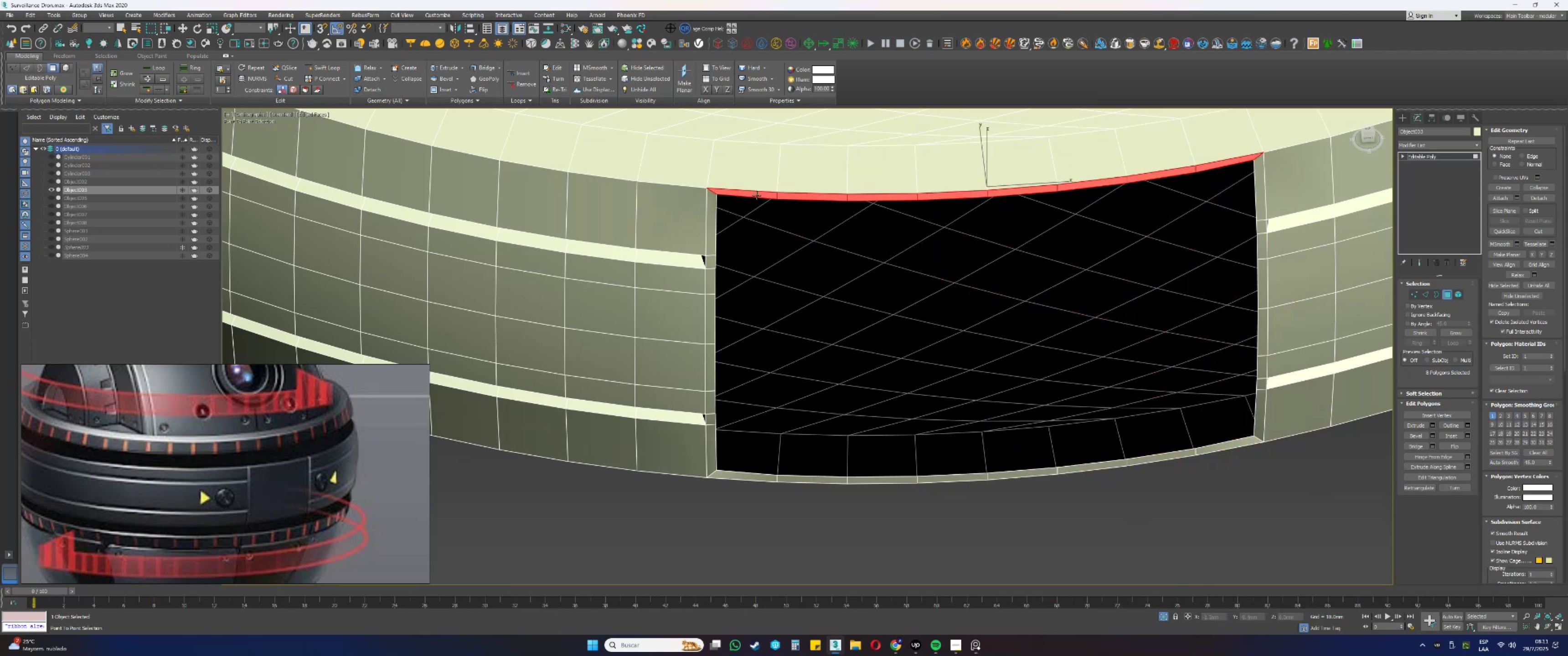 
key(Shift+ShiftLeft)
 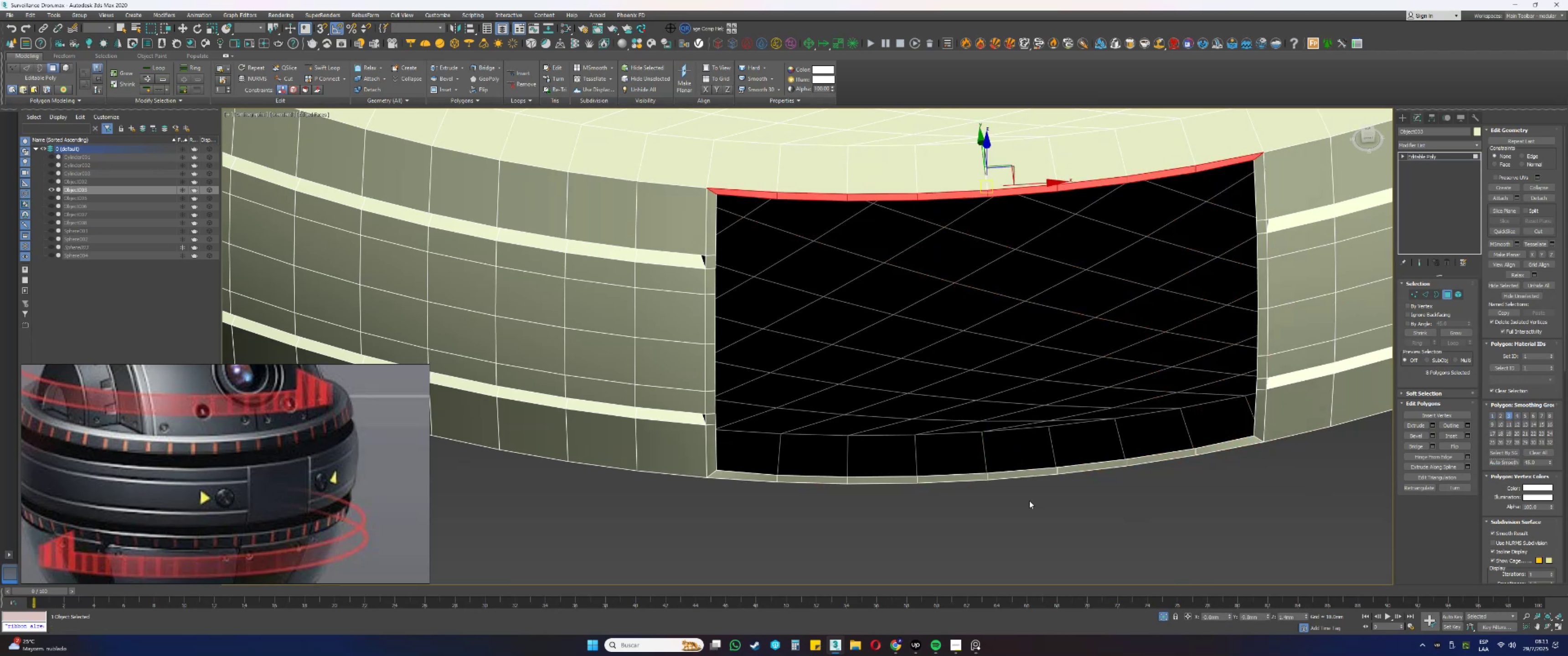 
hold_key(key=ShiftLeft, duration=1.23)
left_click([714, 437])
 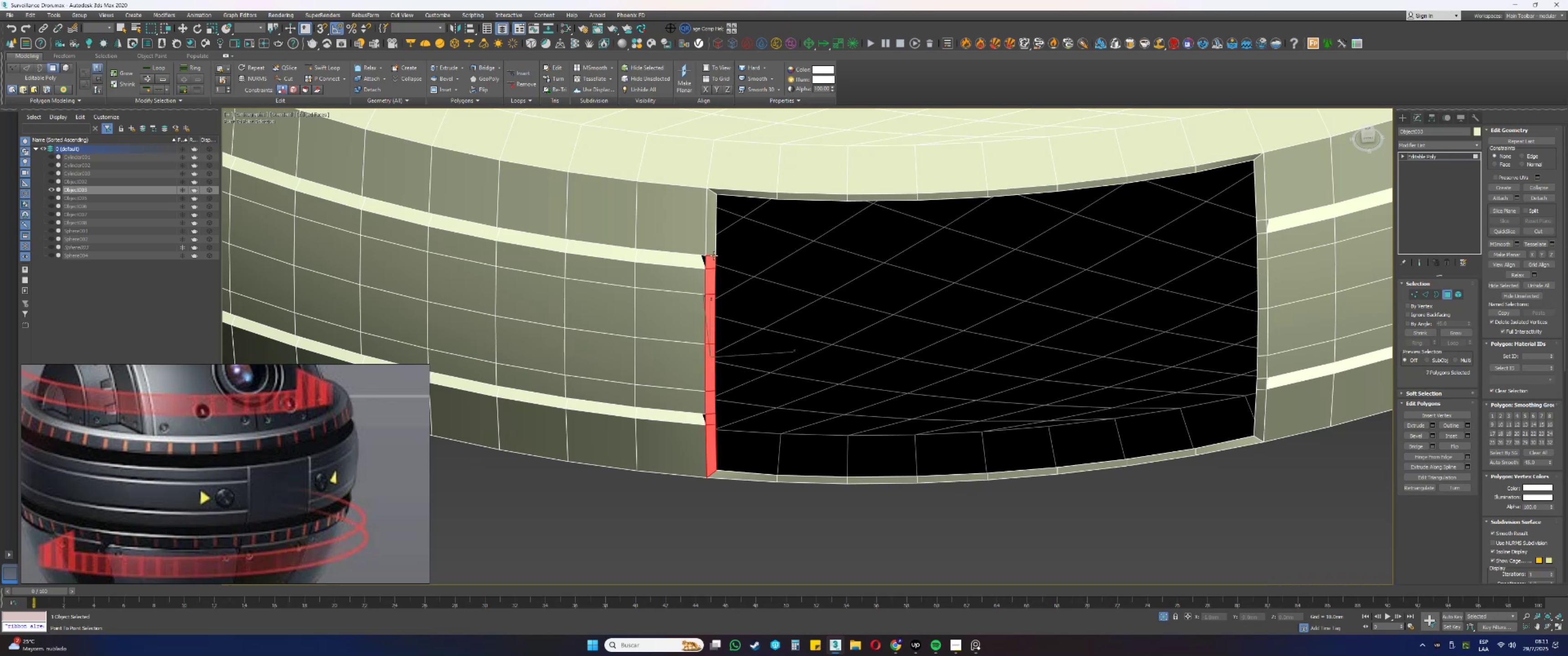 
left_click([714, 245])
 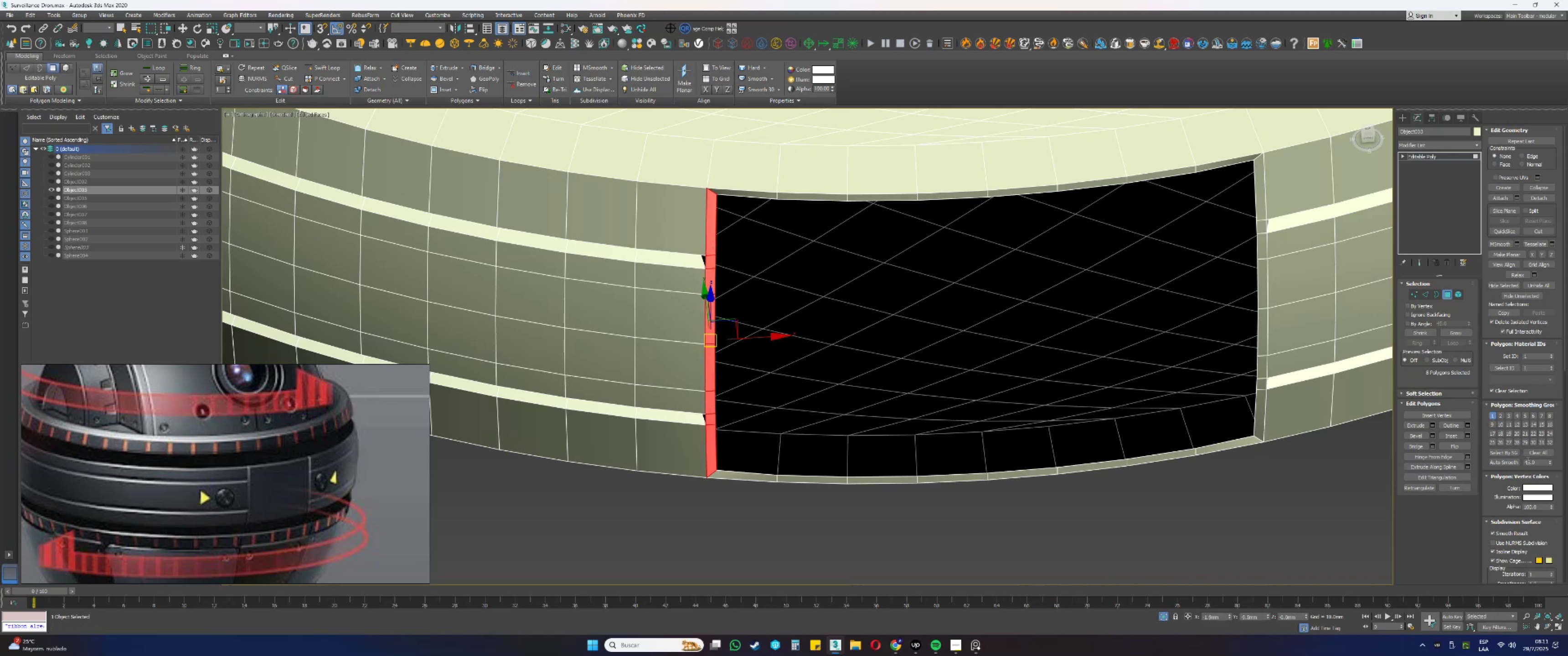 
left_click([1514, 463])
 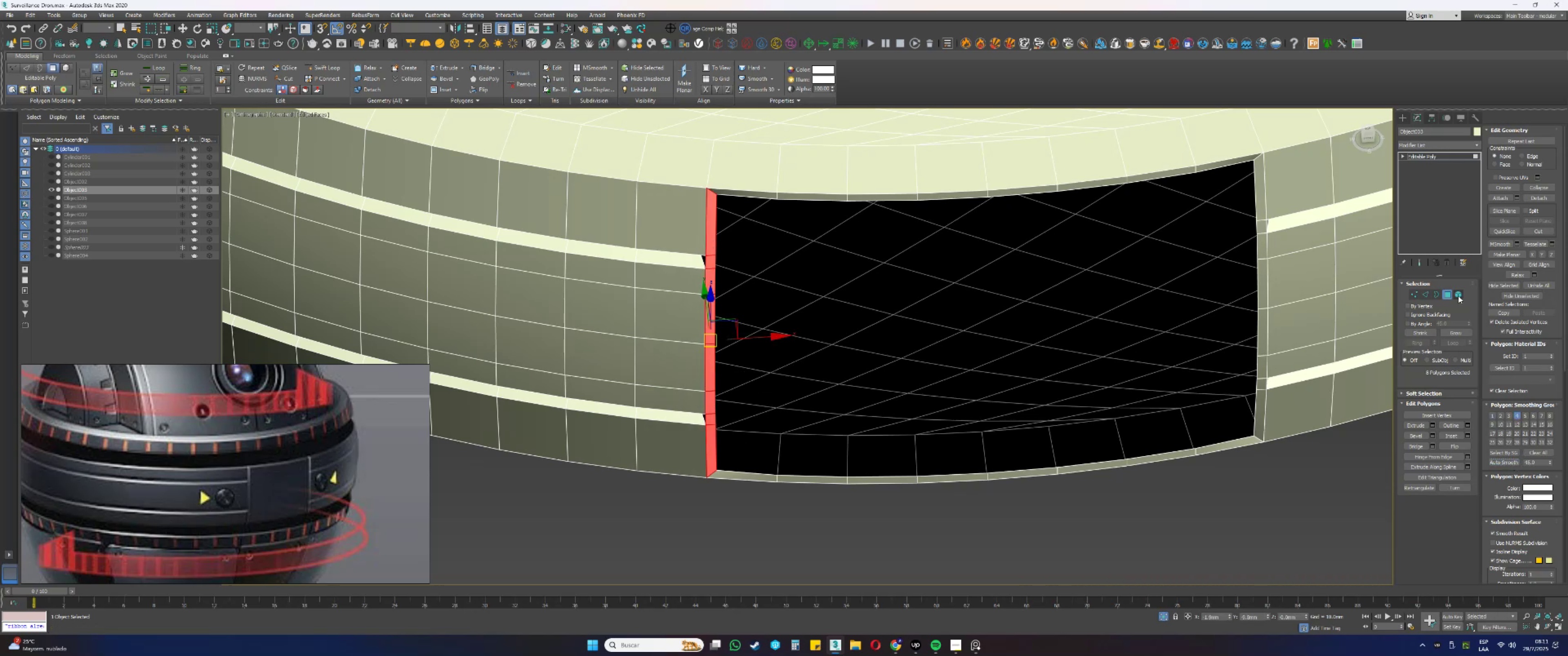 
left_click([1454, 292])
 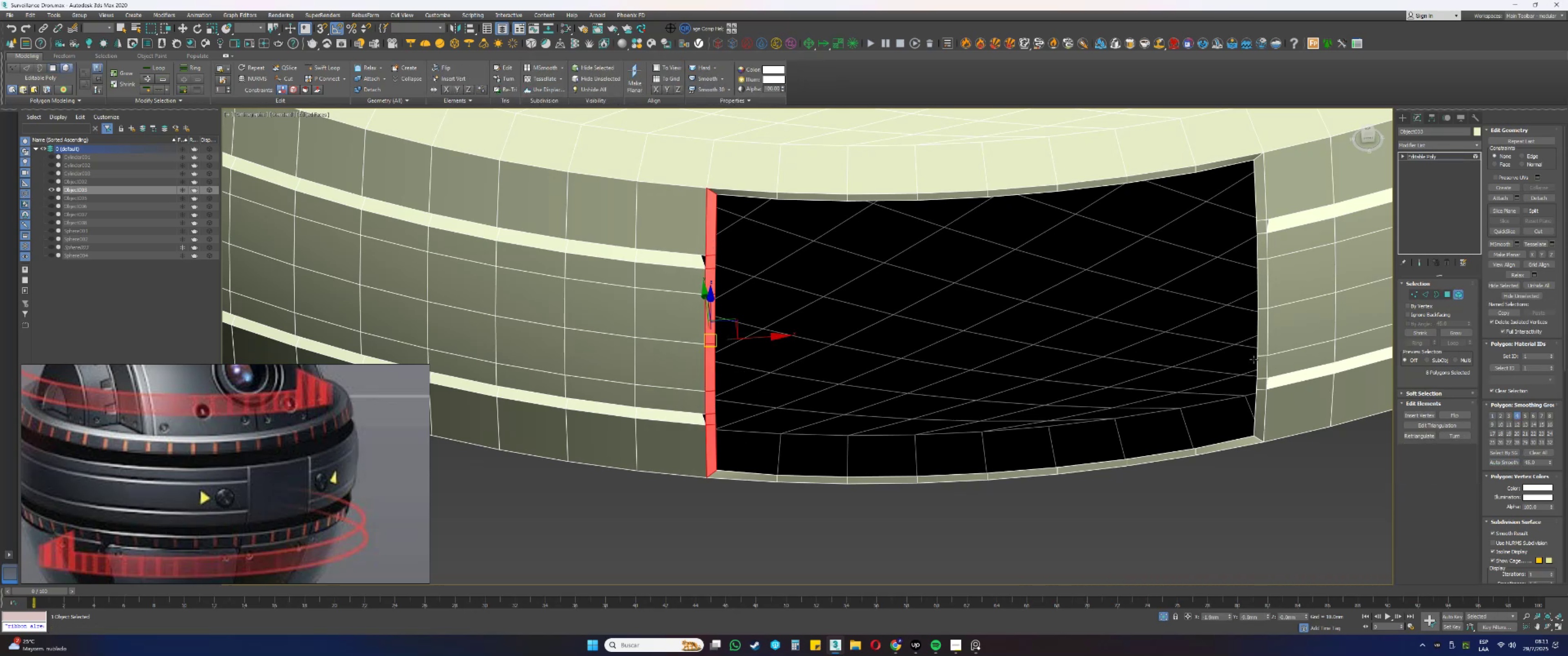 
type([F3][F3]44[F3][F3][F4])
 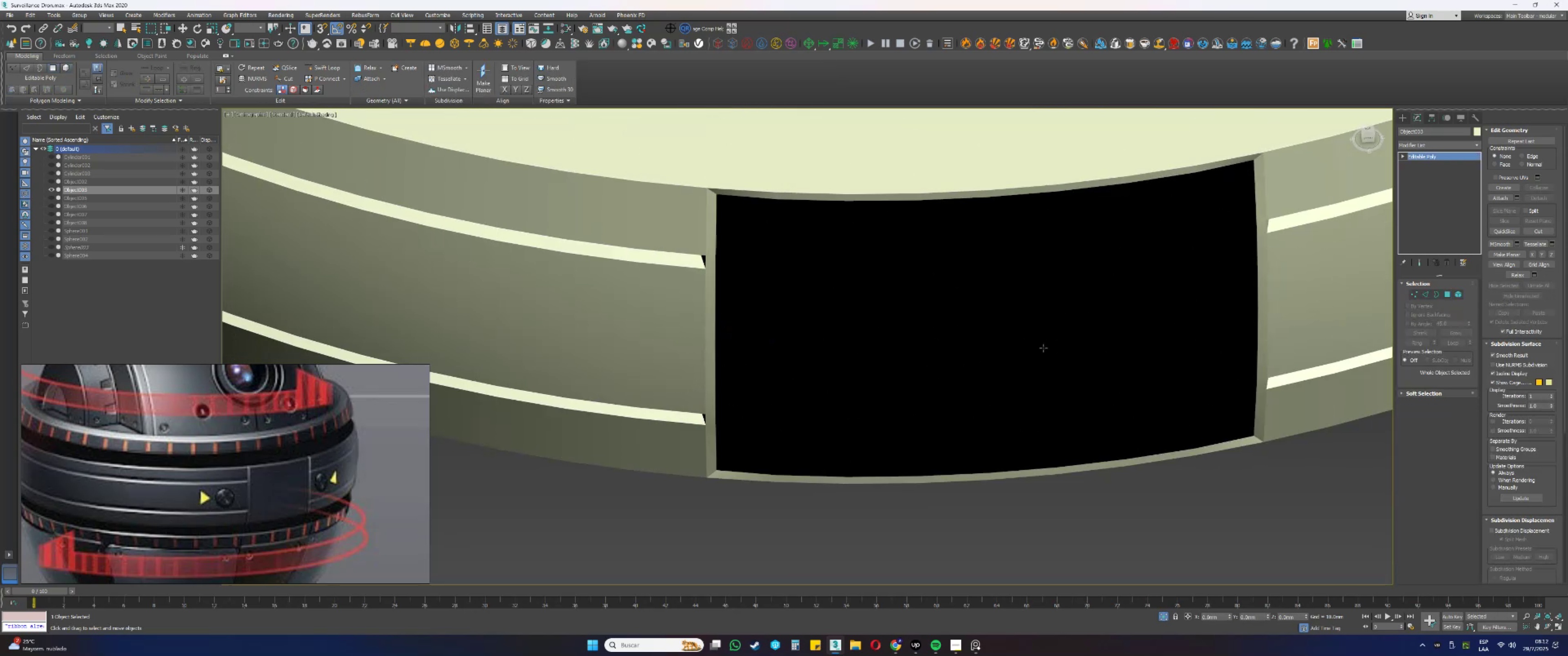 
scroll: coordinate [1008, 397], scroll_direction: down, amount: 3.0
 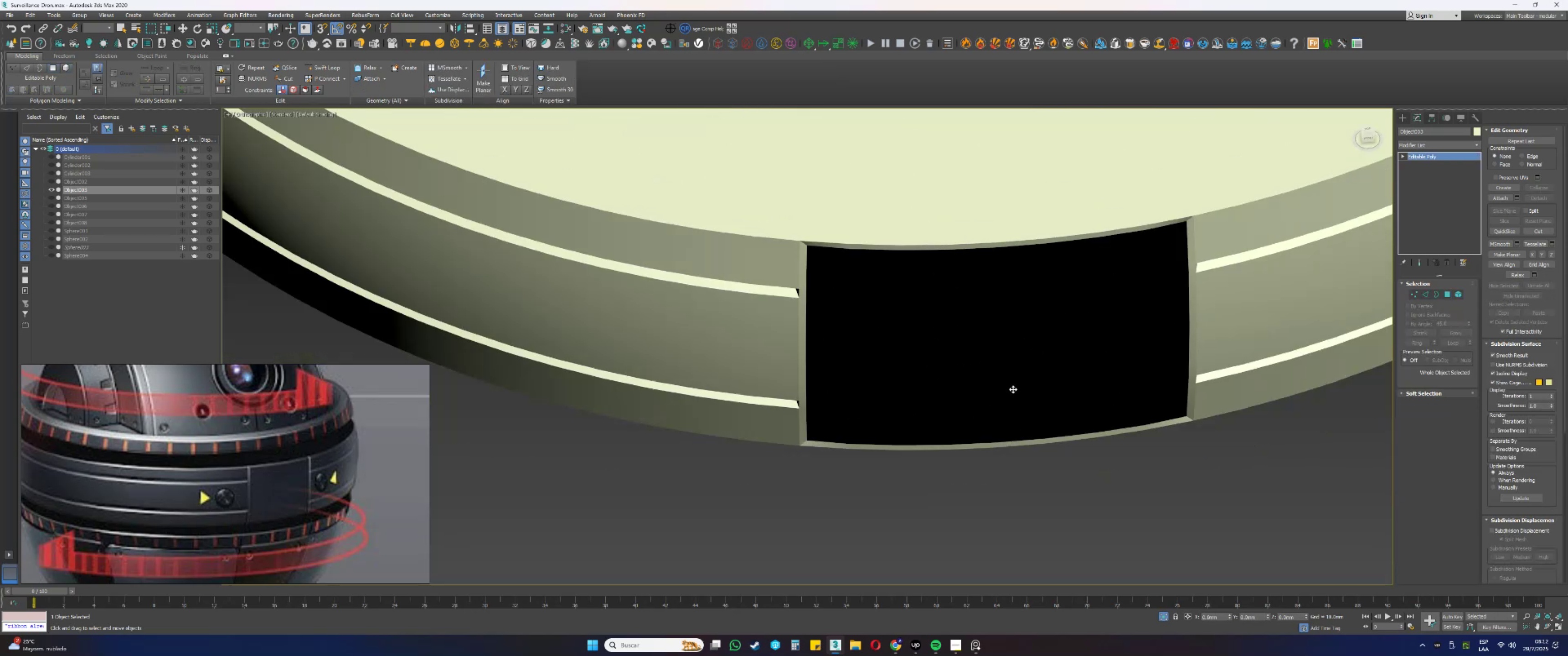 
hold_key(key=AltLeft, duration=0.34)
 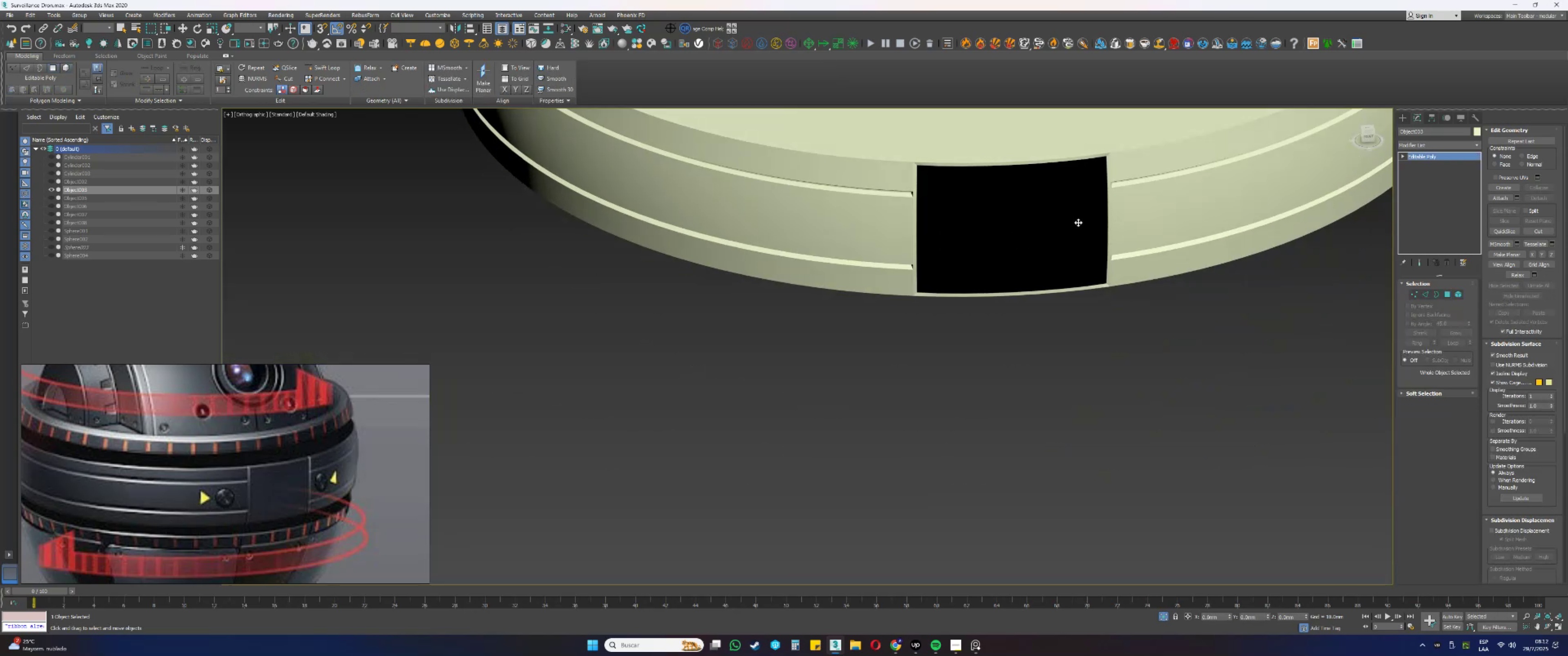 
scroll: coordinate [1026, 384], scroll_direction: down, amount: 2.0
 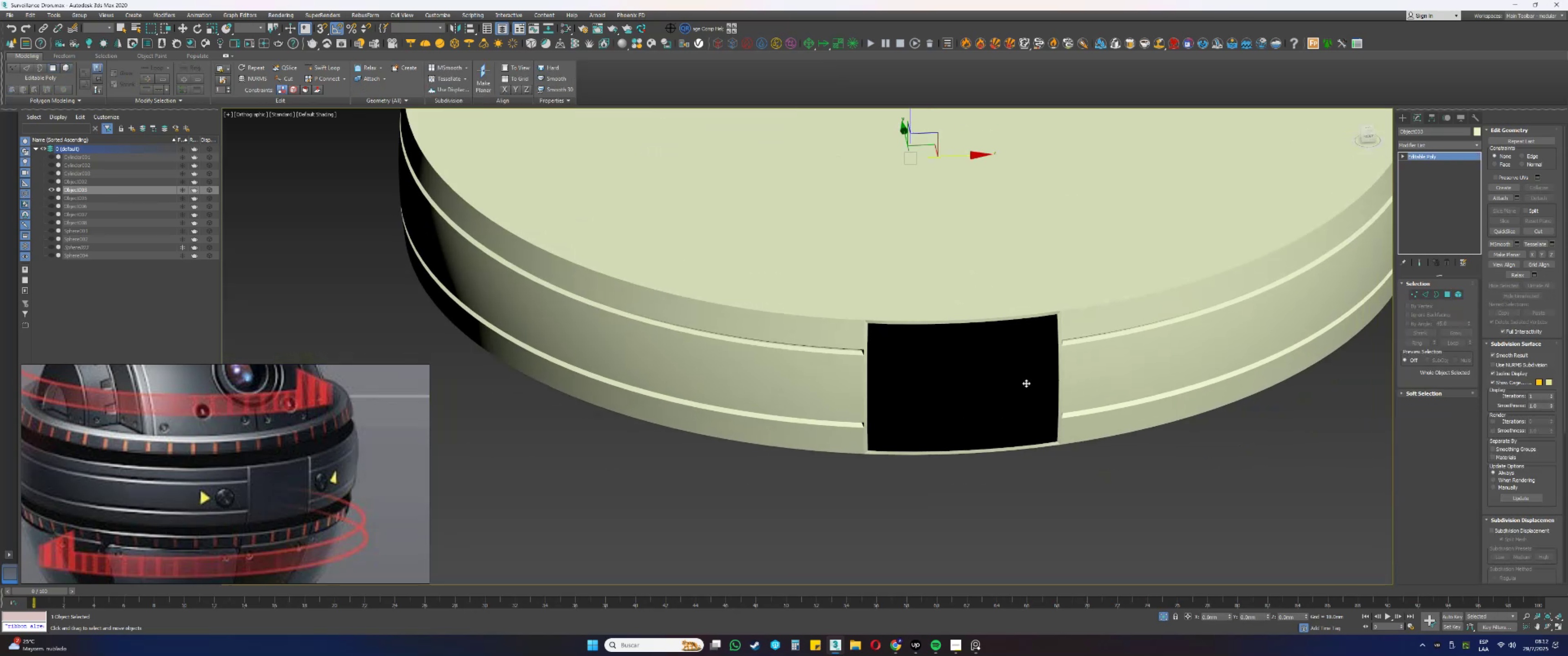 
hold_key(key=AltLeft, duration=0.61)
 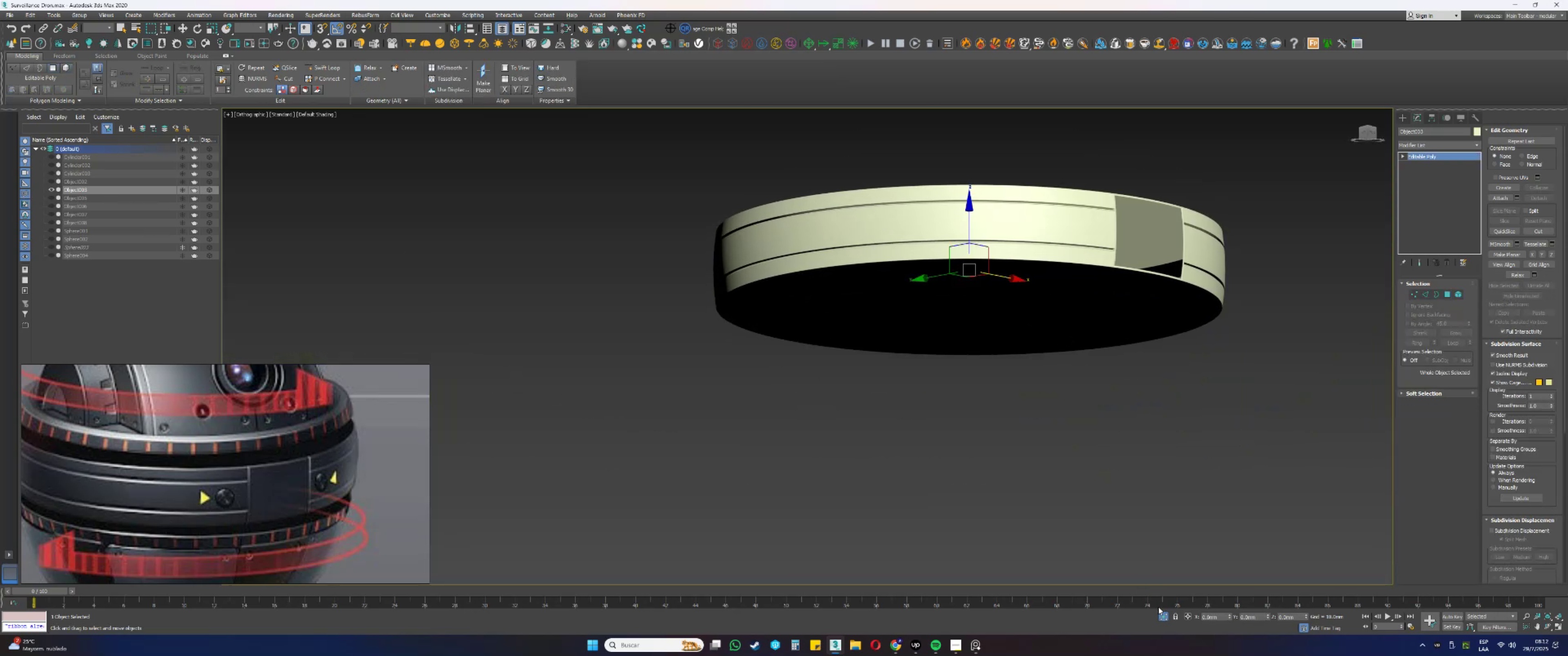 
left_click([1166, 617])
 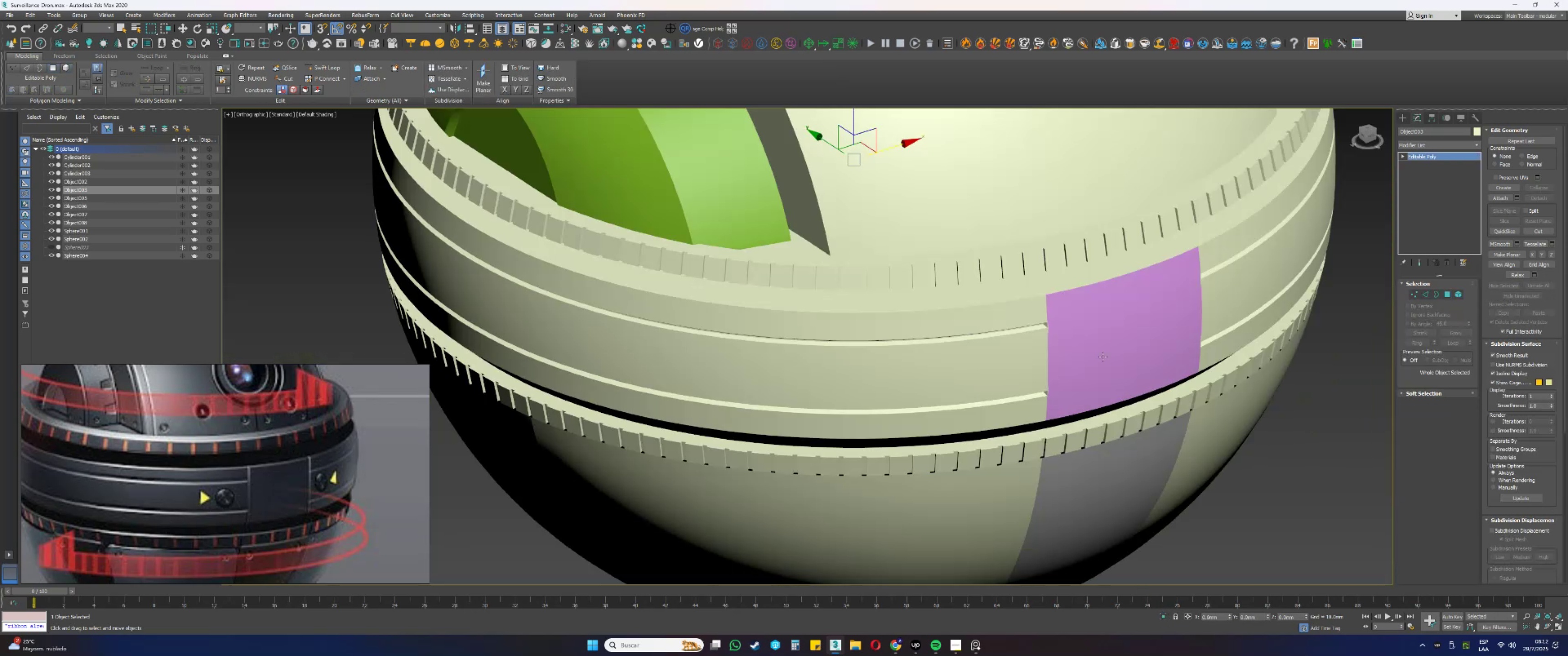 
hold_key(key=AltLeft, duration=0.36)
 